 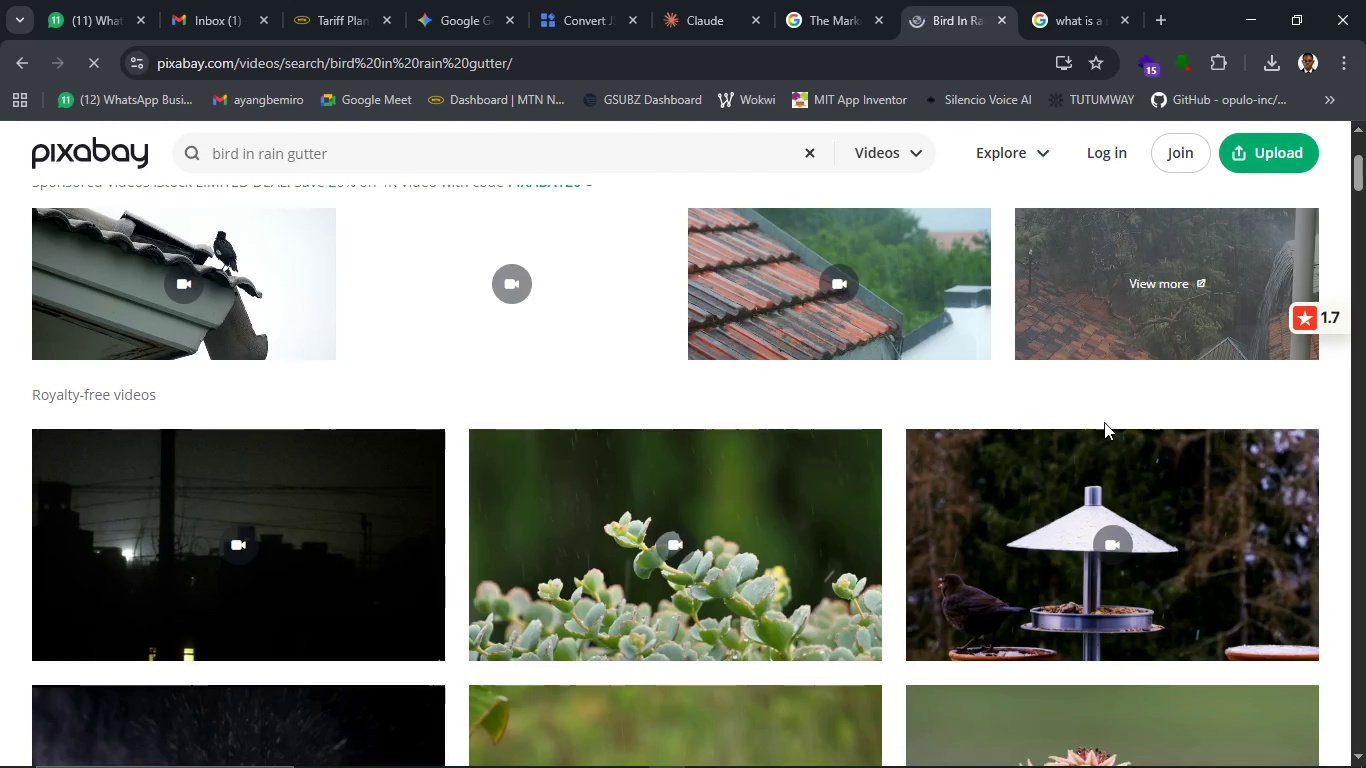 
scroll: coordinate [1153, 488], scroll_direction: down, amount: 15.0
 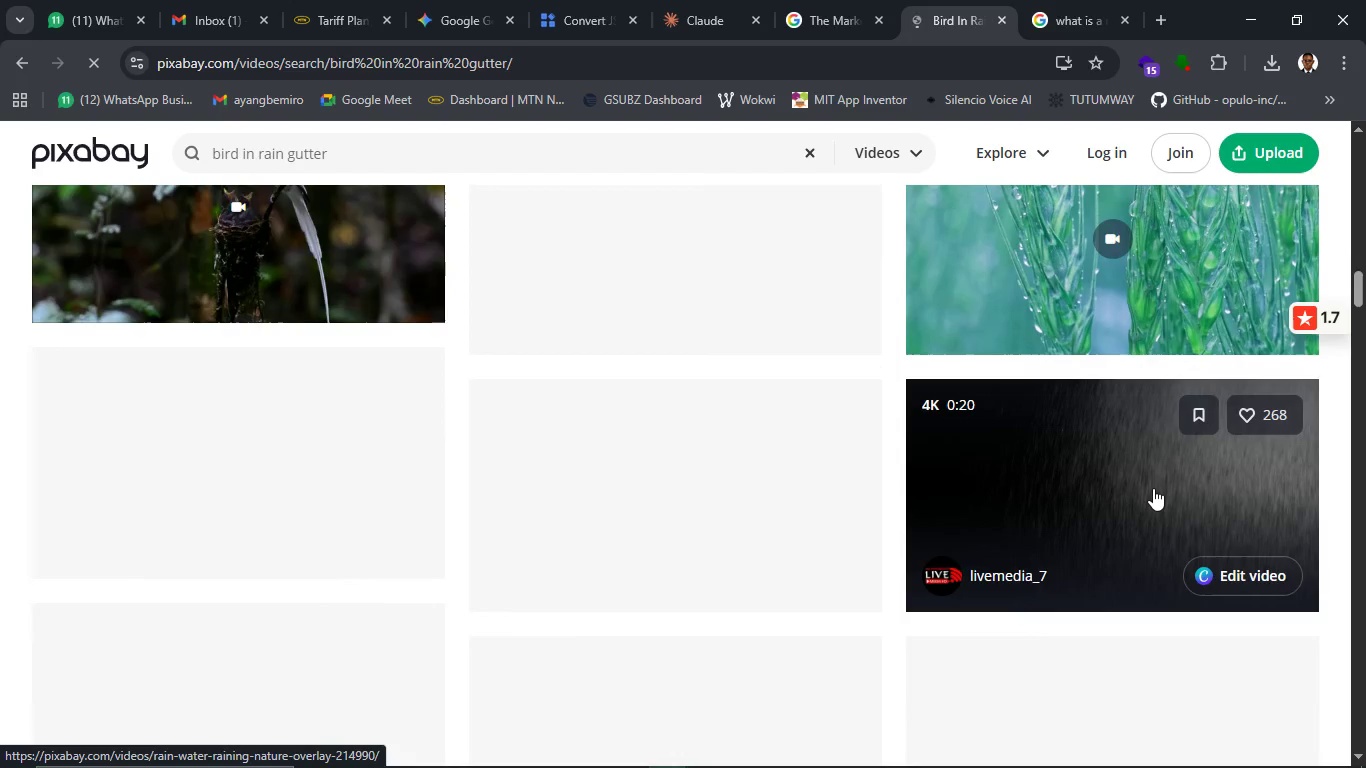 
scroll: coordinate [959, 453], scroll_direction: up, amount: 10.0
 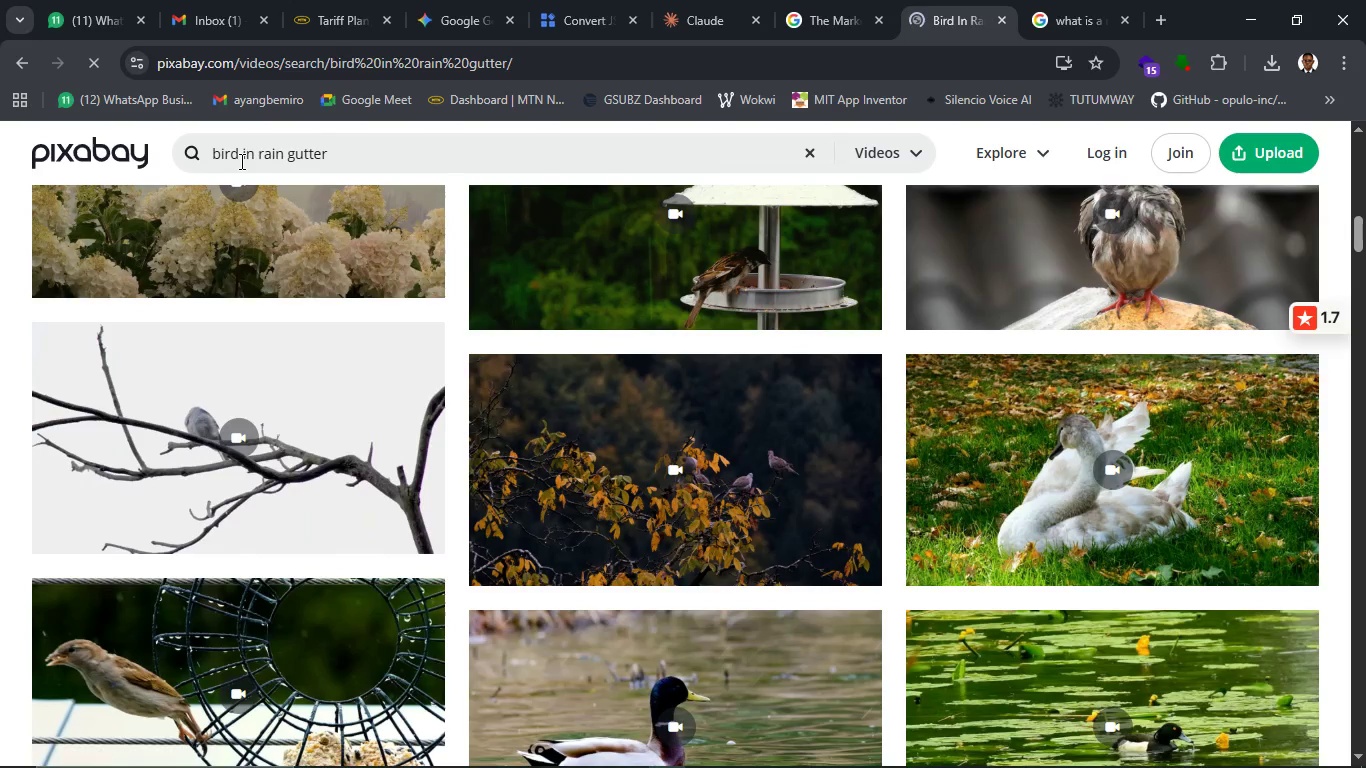 
left_click([258, 161])
 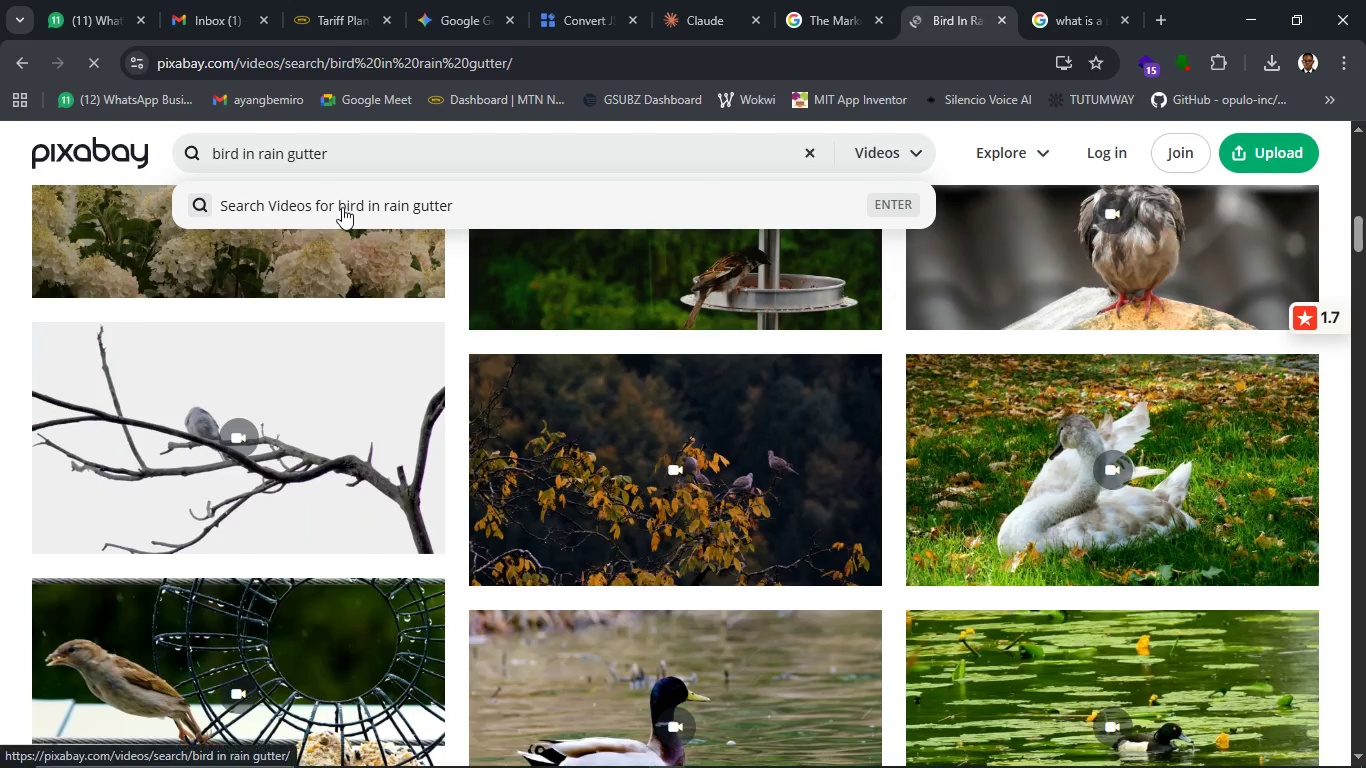 
hold_key(key=Backspace, duration=1.12)
 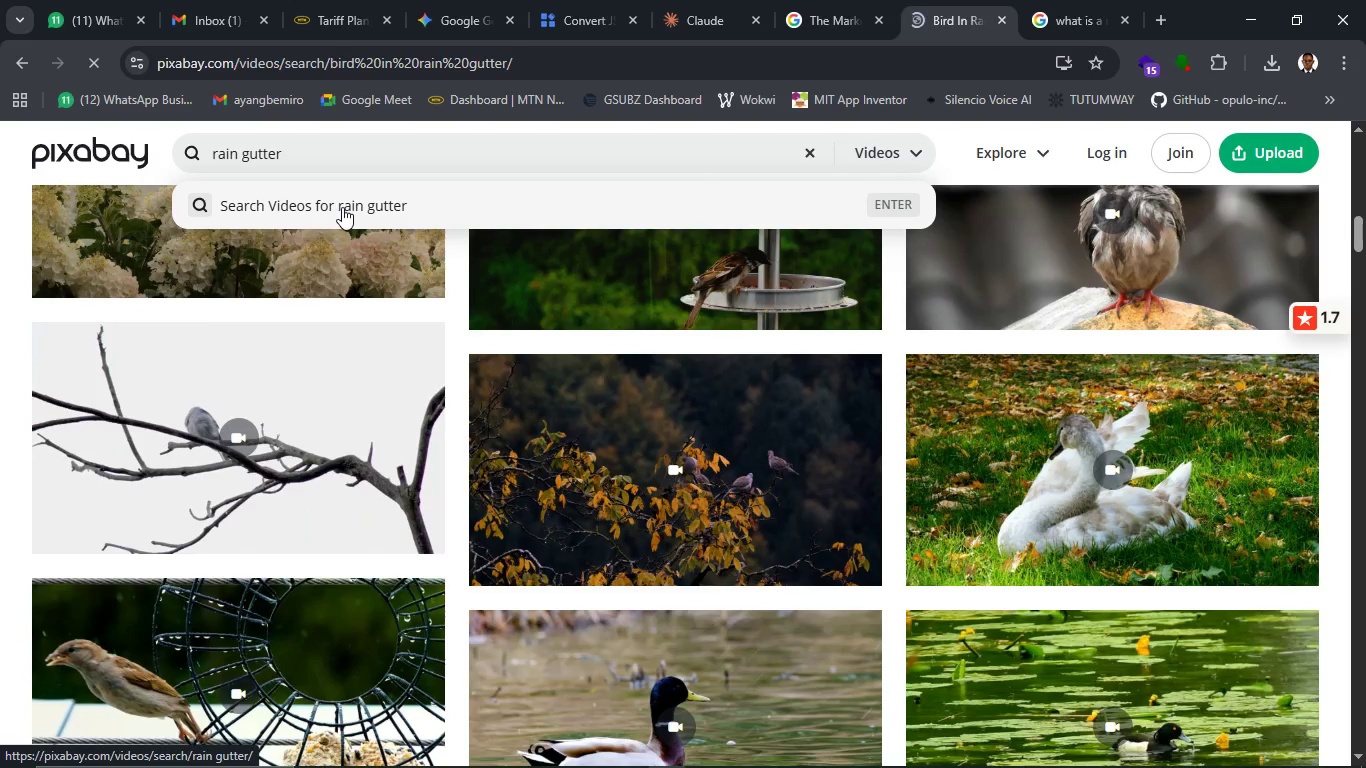 
key(Enter)
 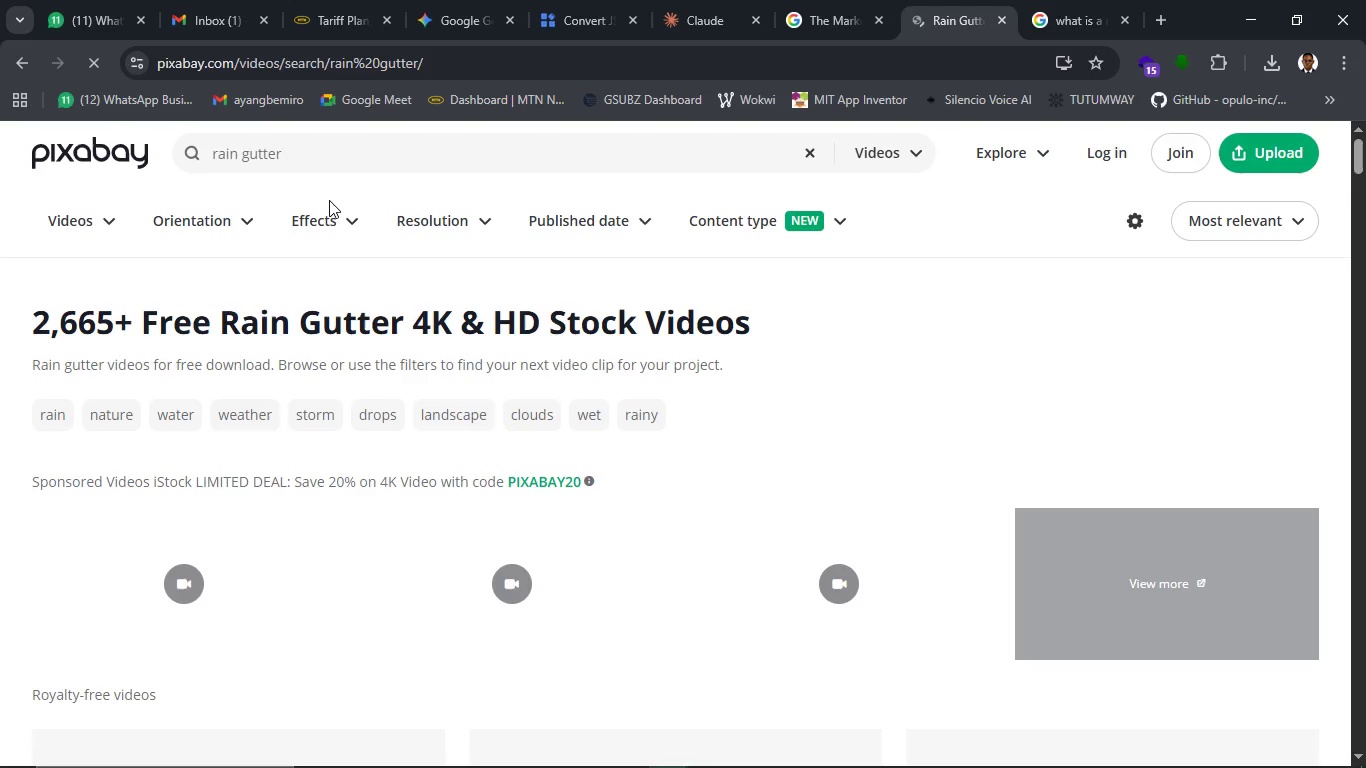 
wait(12.39)
 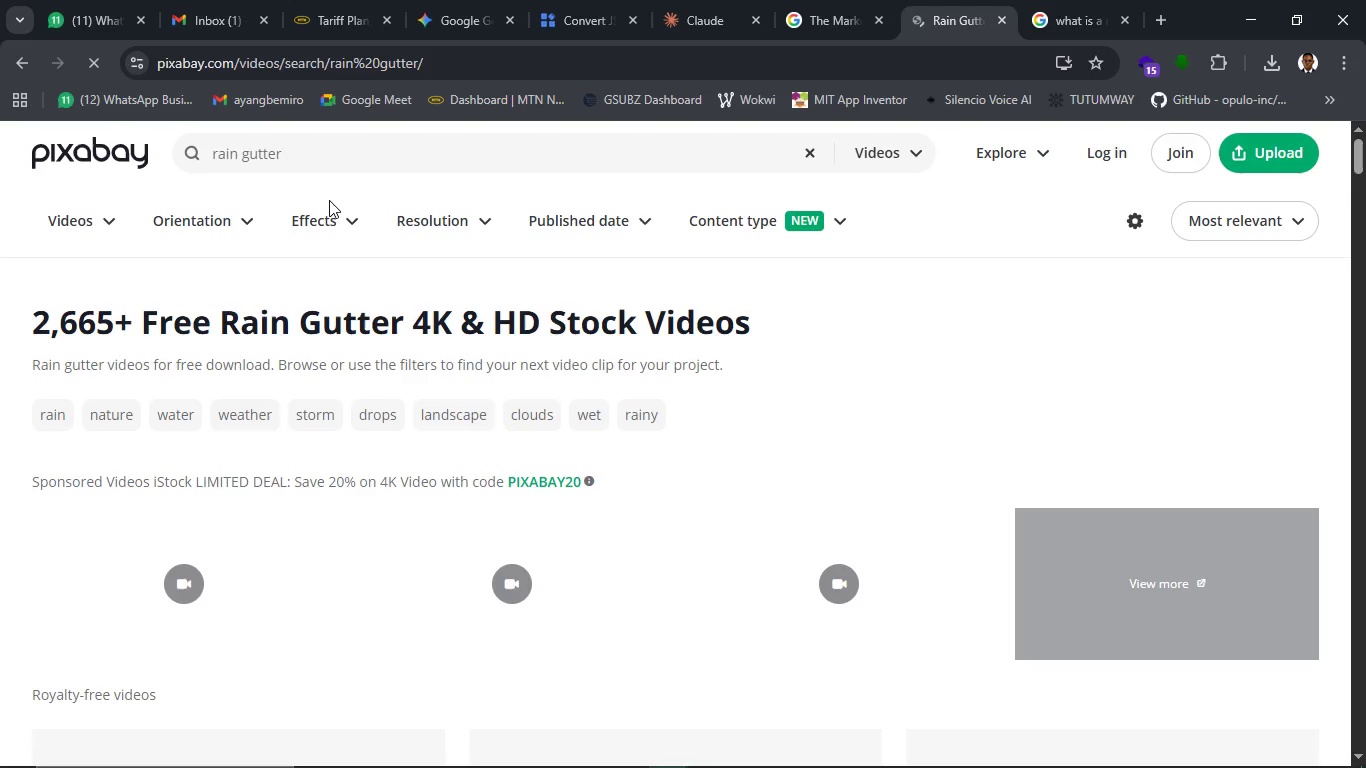 
scroll: coordinate [745, 564], scroll_direction: down, amount: 7.0
 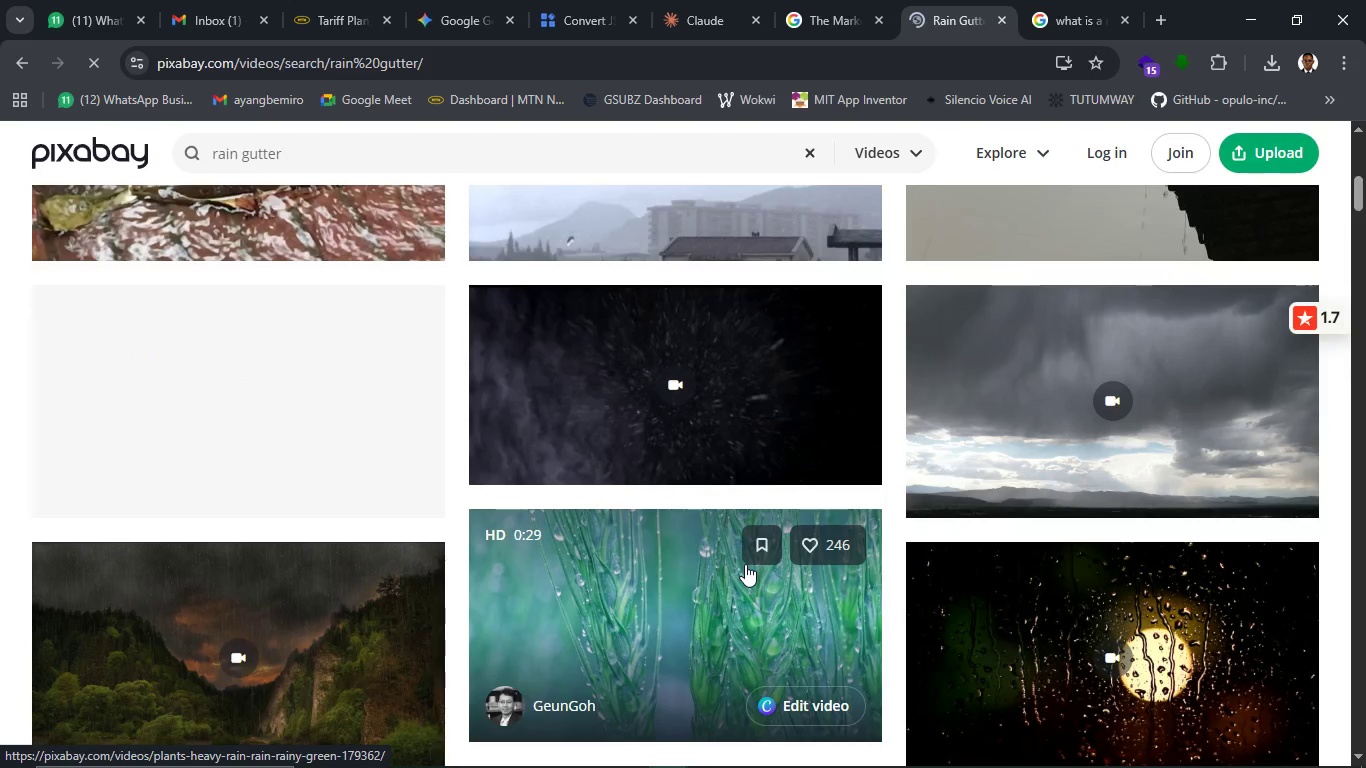 
scroll: coordinate [988, 290], scroll_direction: up, amount: 3.0
 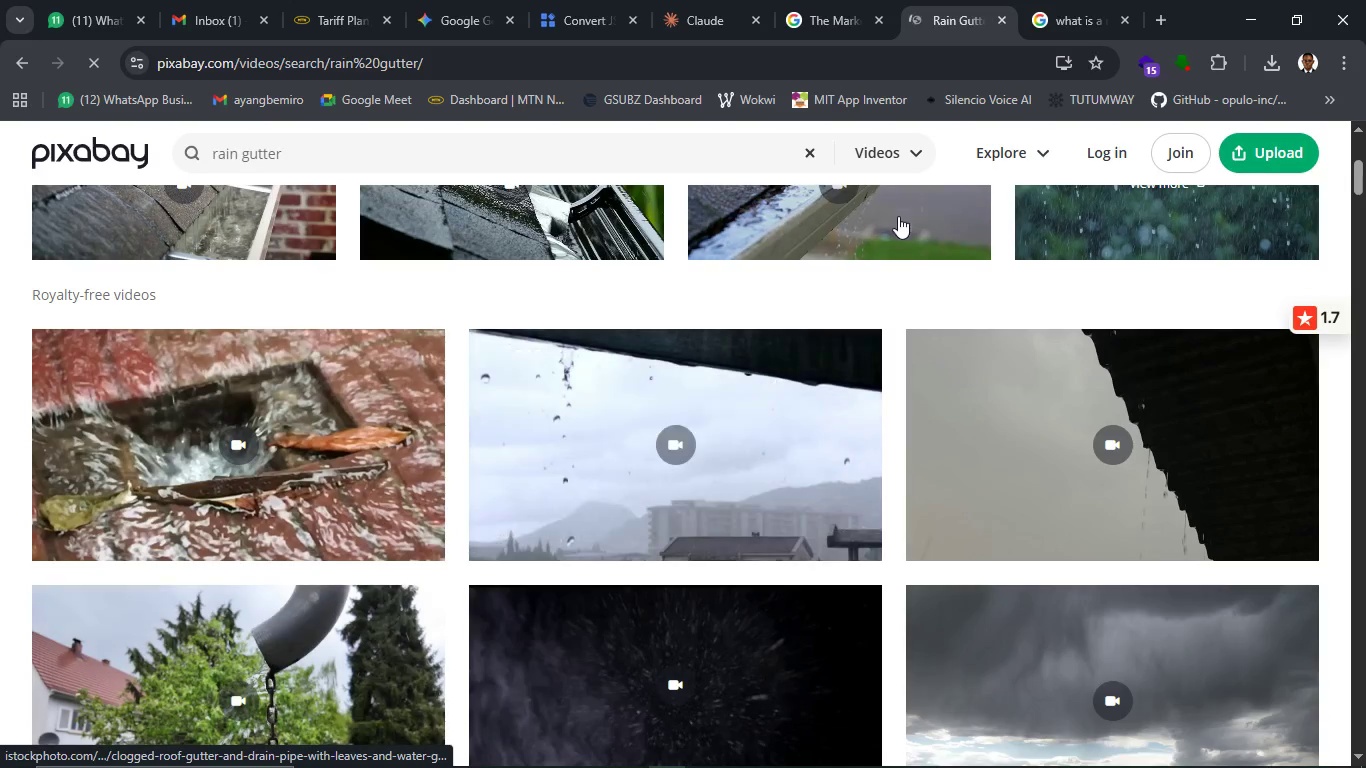 
wait(6.55)
 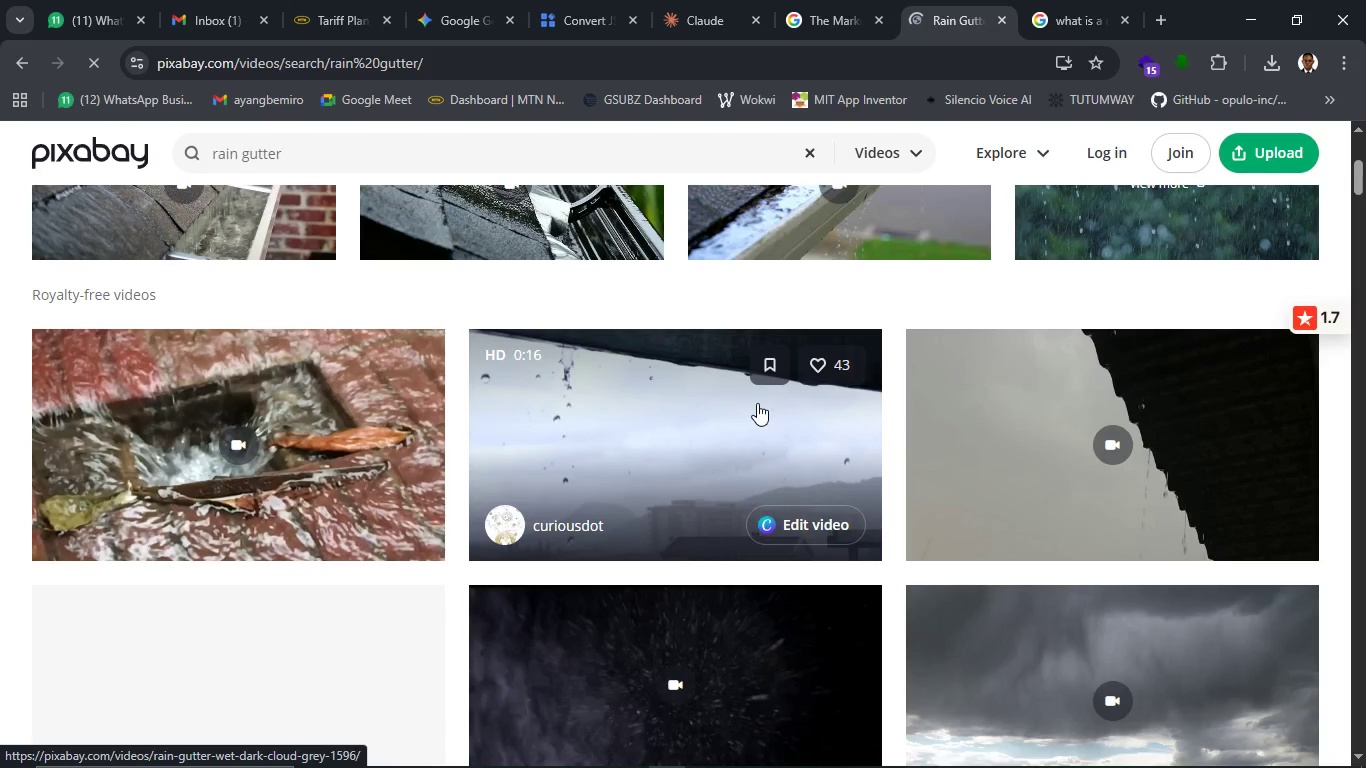 
scroll: coordinate [899, 273], scroll_direction: down, amount: 10.0
 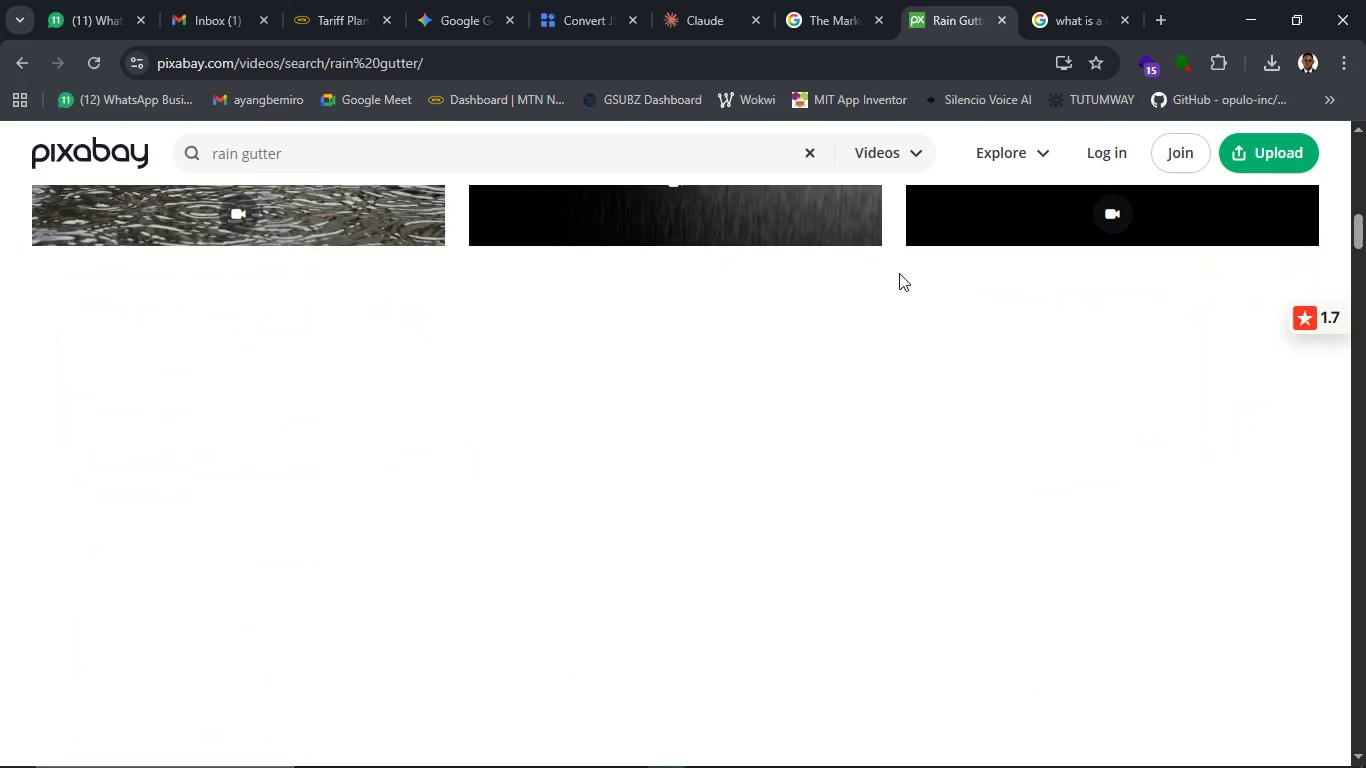 
scroll: coordinate [899, 273], scroll_direction: up, amount: 1.0
 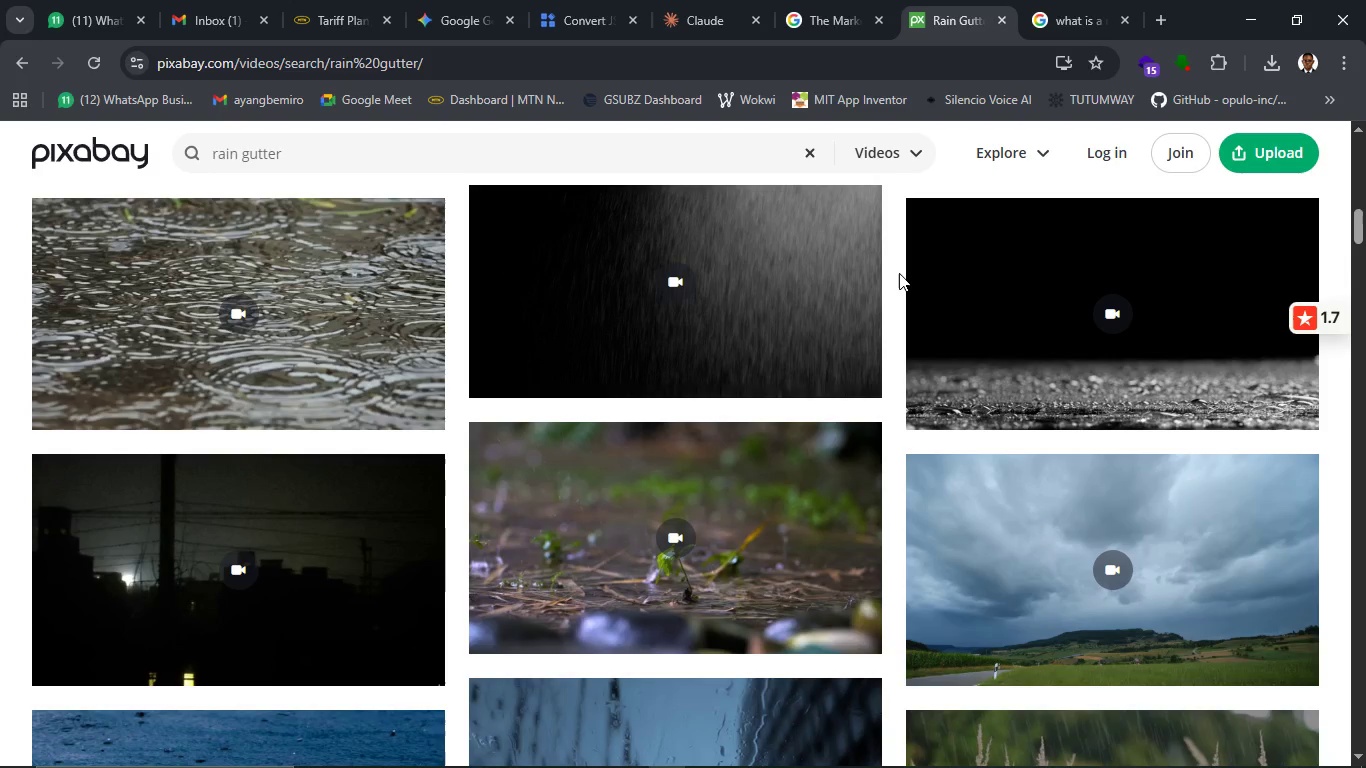 
scroll: coordinate [955, 380], scroll_direction: down, amount: 10.0
 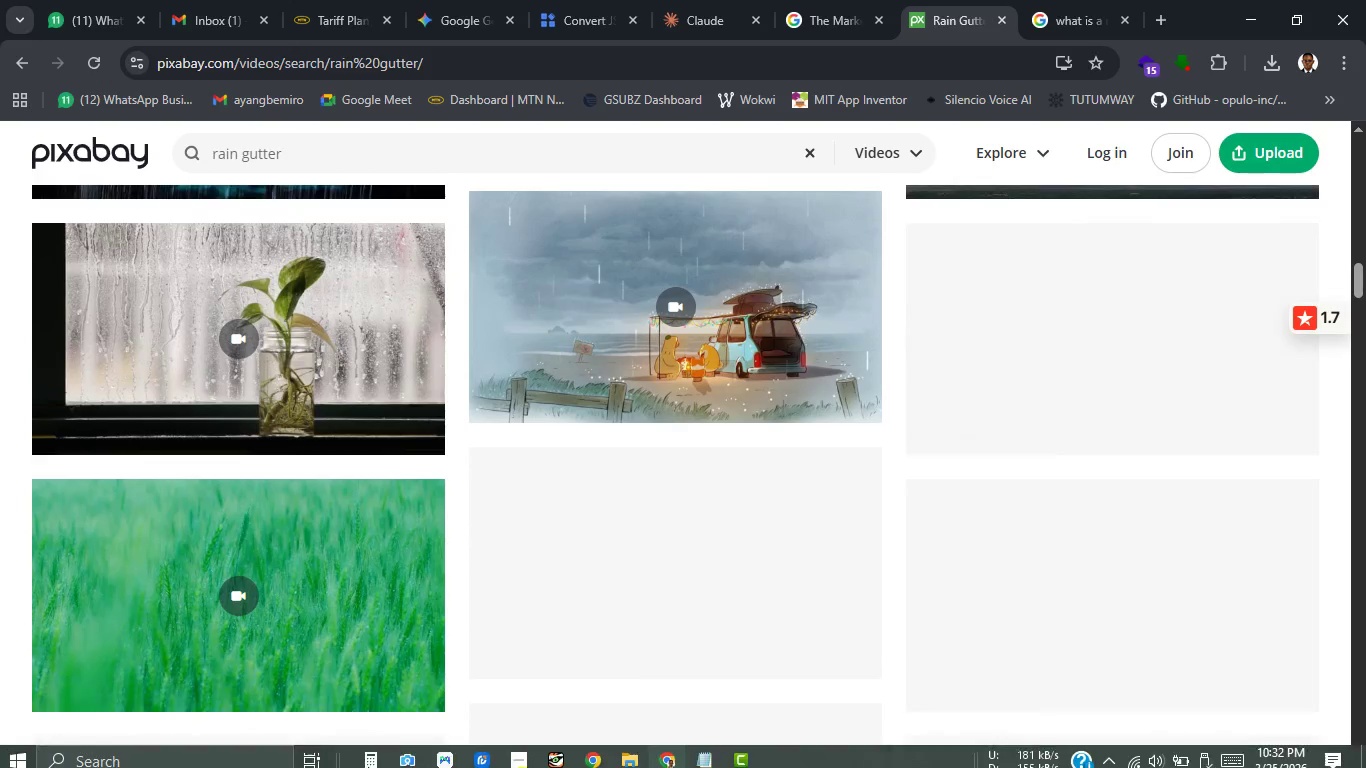 
wait(7.07)
 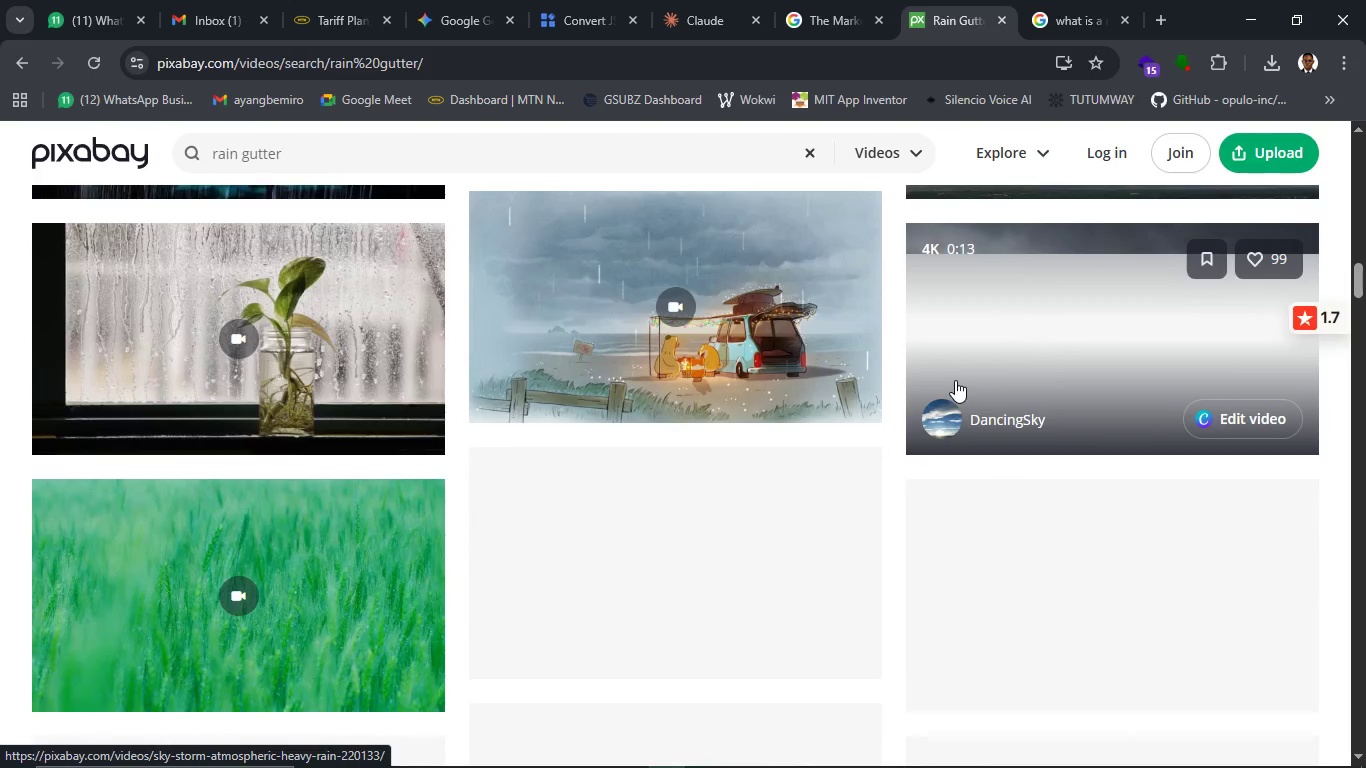 
scroll: coordinate [688, 557], scroll_direction: down, amount: 3.0
 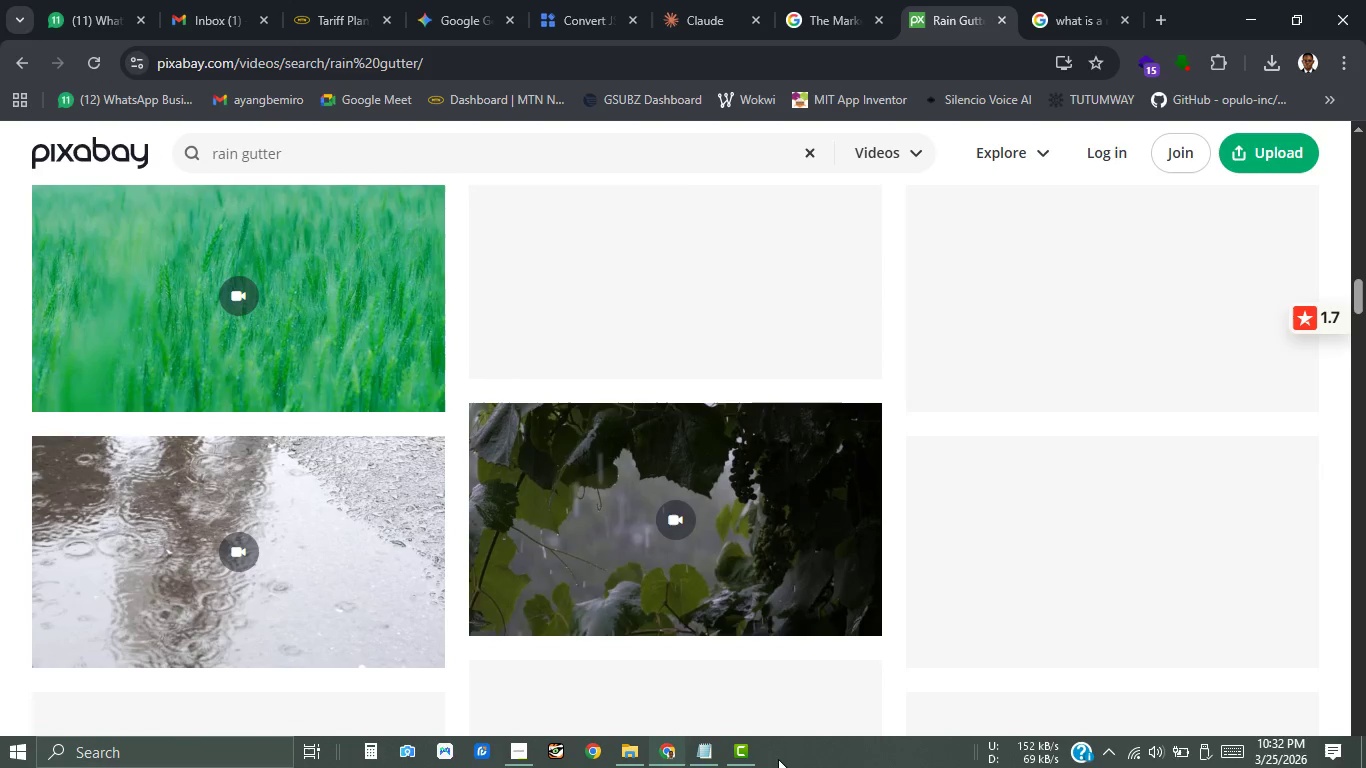 
wait(6.72)
 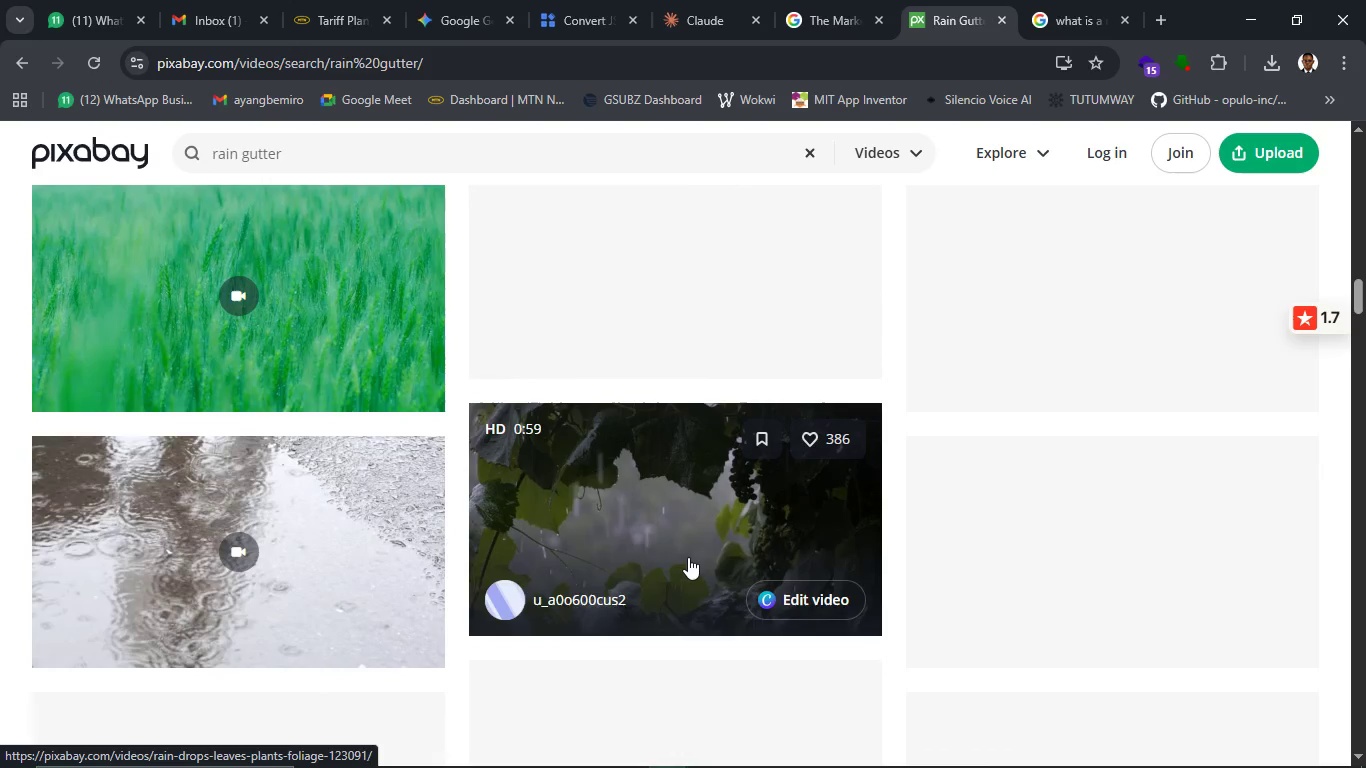 
scroll: coordinate [880, 601], scroll_direction: down, amount: 3.0
 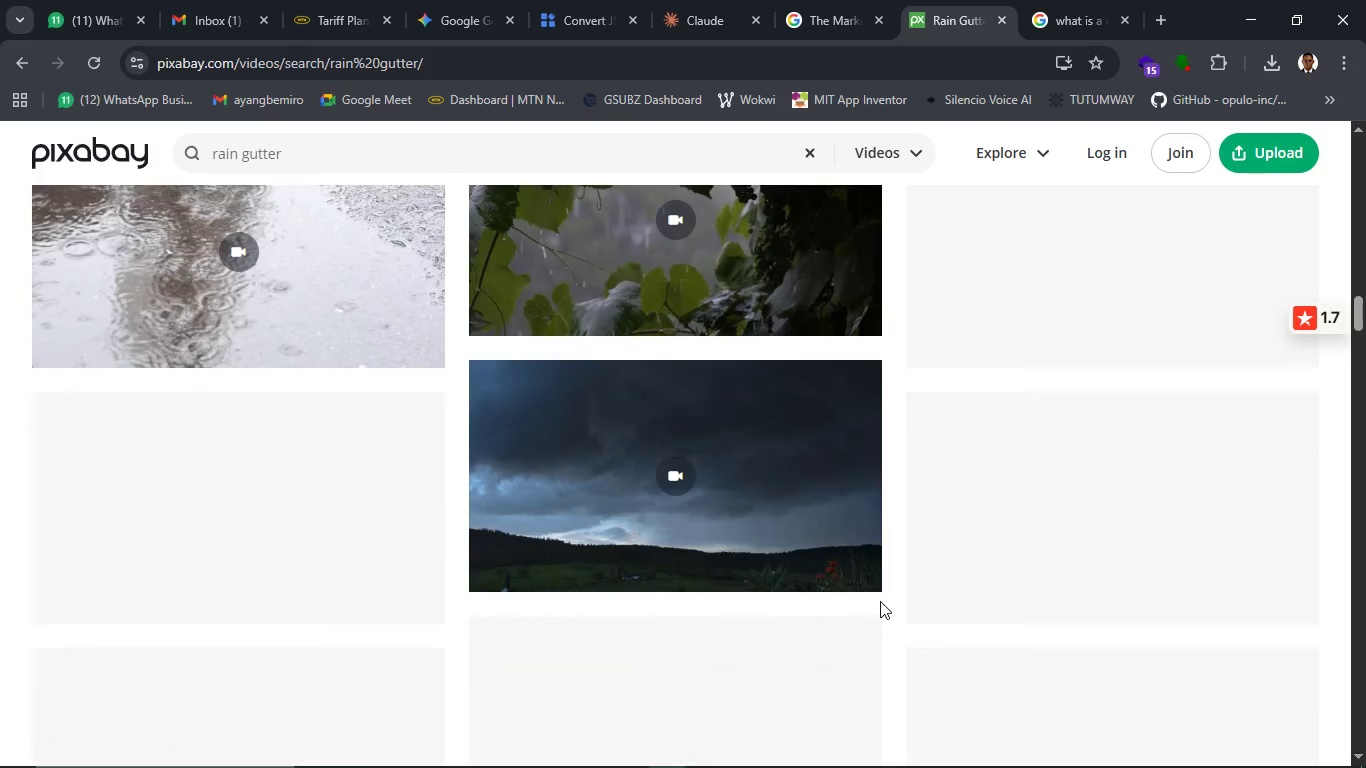 
scroll: coordinate [880, 601], scroll_direction: up, amount: 29.0
 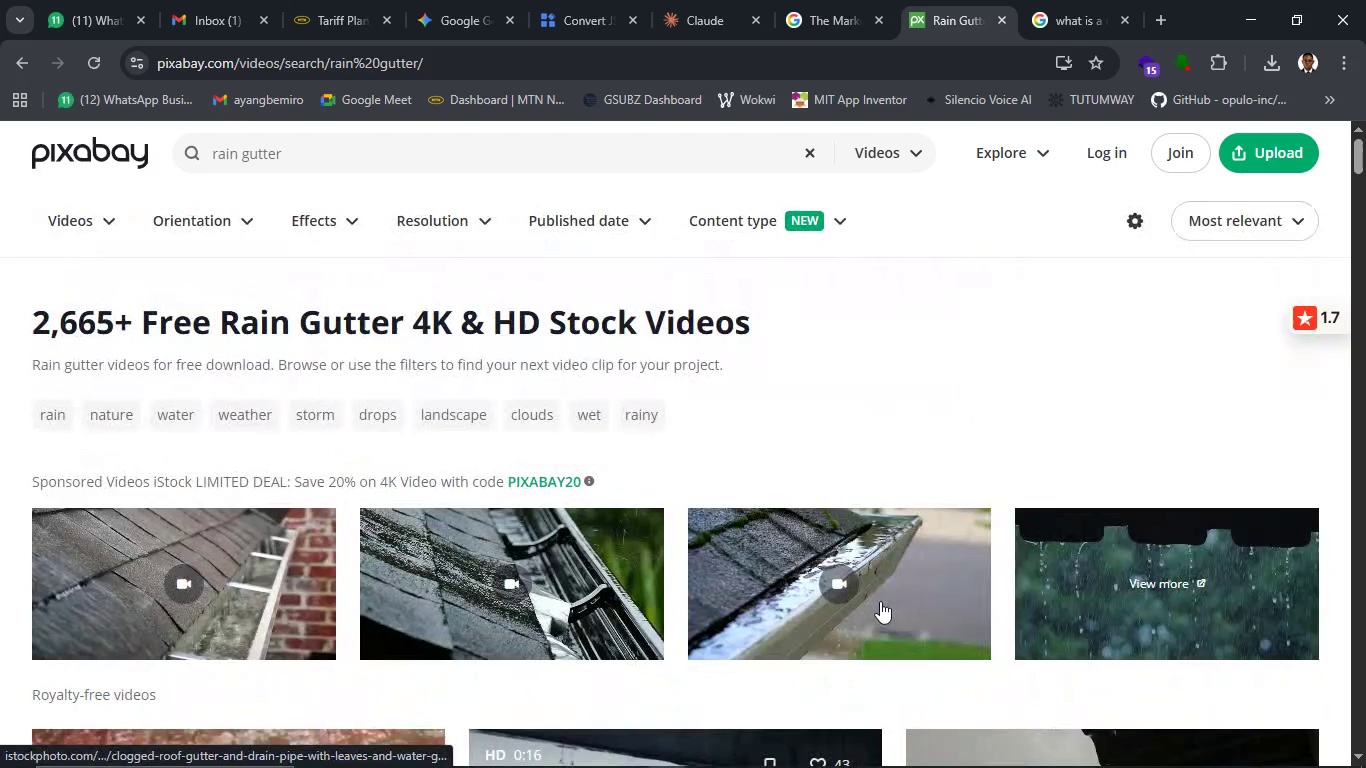 
scroll: coordinate [880, 601], scroll_direction: down, amount: 1.0
 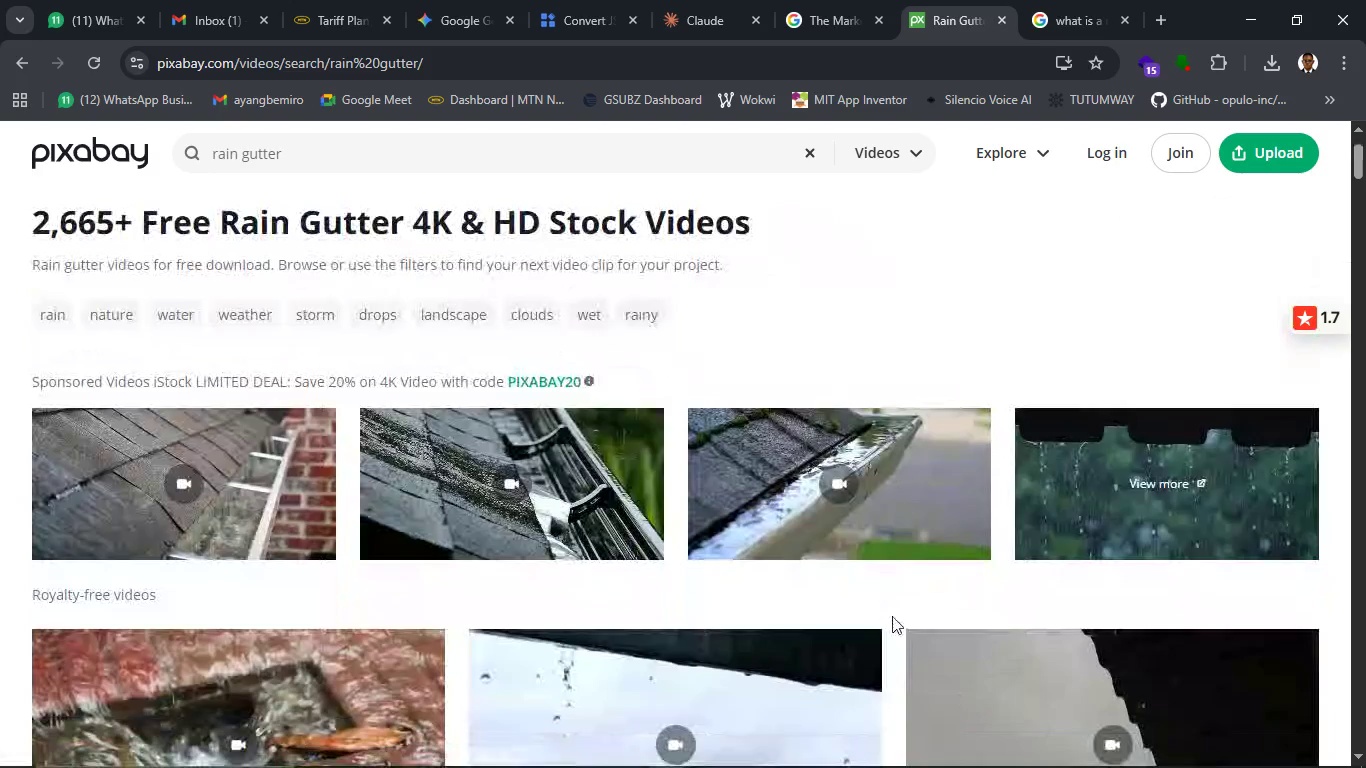 
mouse_move([909, 647])
 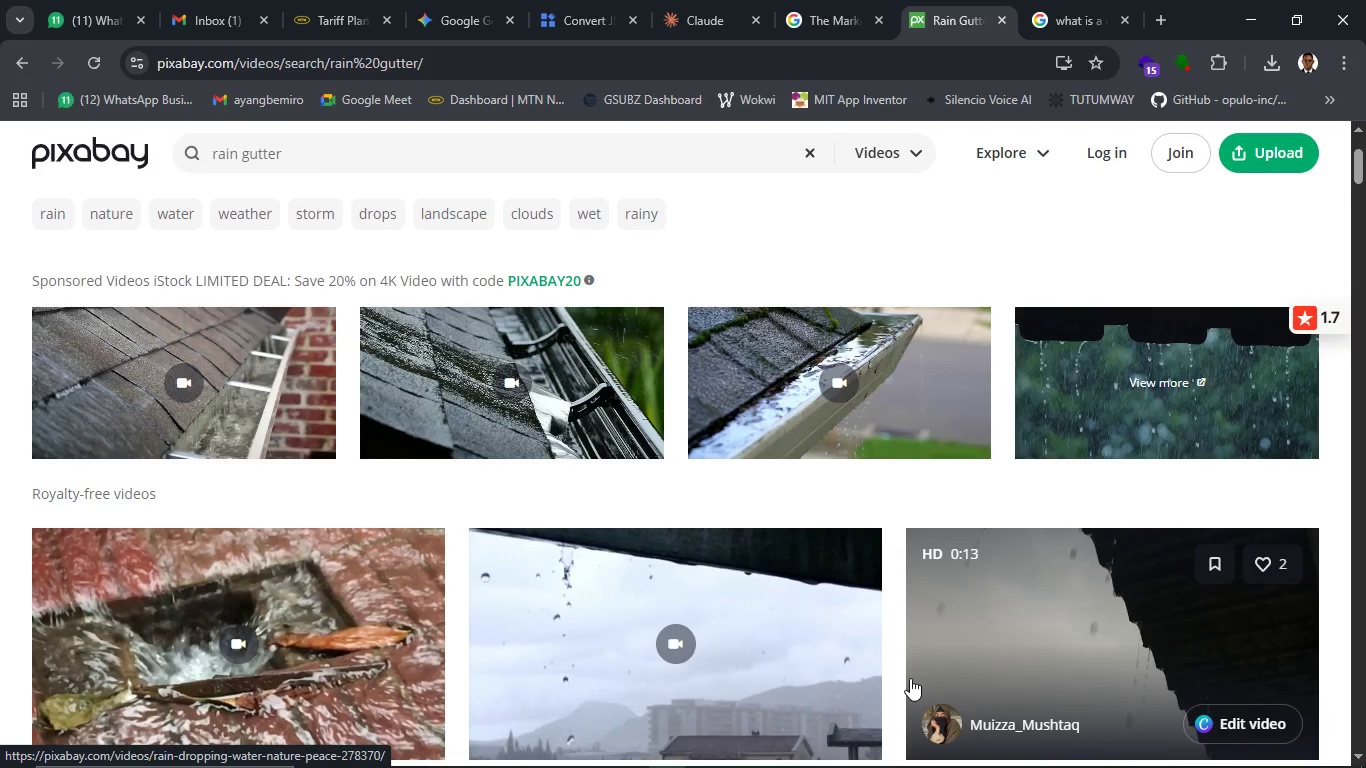 
scroll: coordinate [910, 678], scroll_direction: down, amount: 4.0
 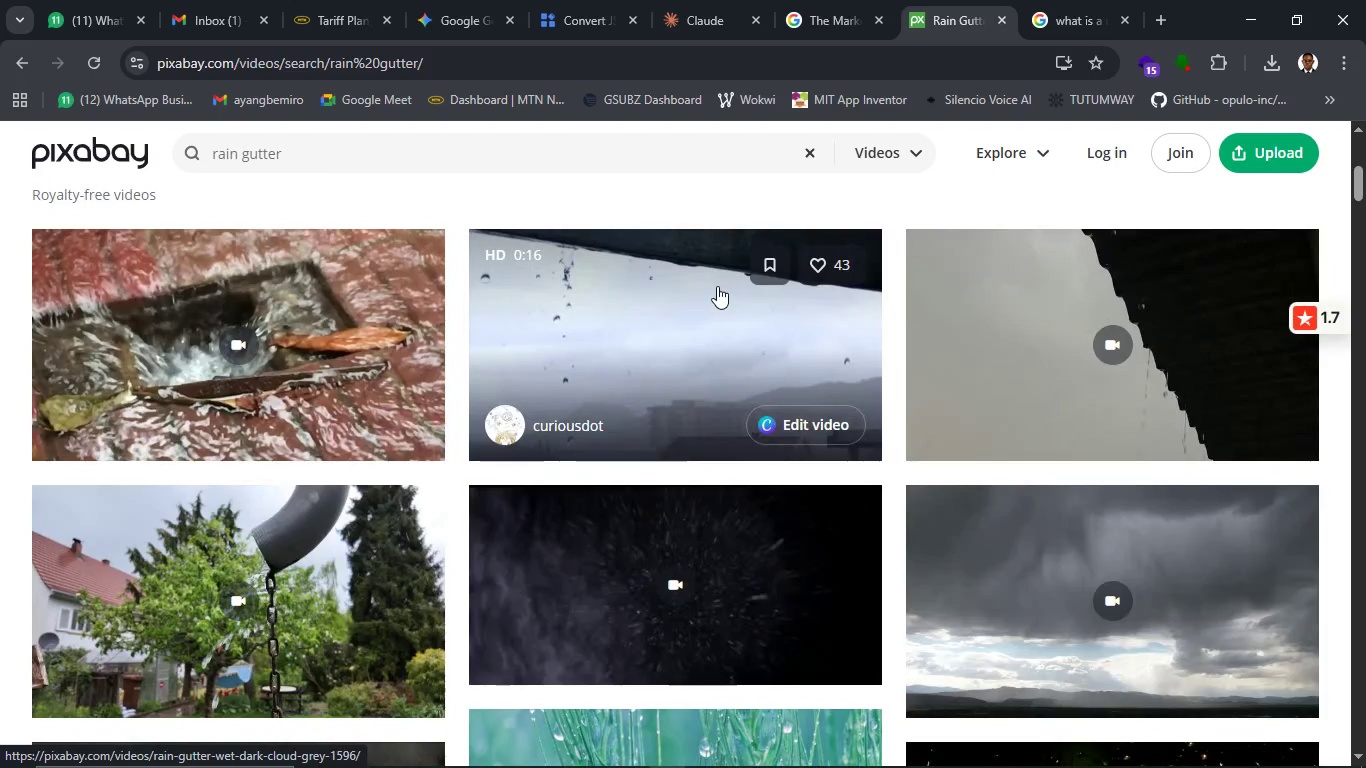 
scroll: coordinate [719, 289], scroll_direction: up, amount: 1.0
 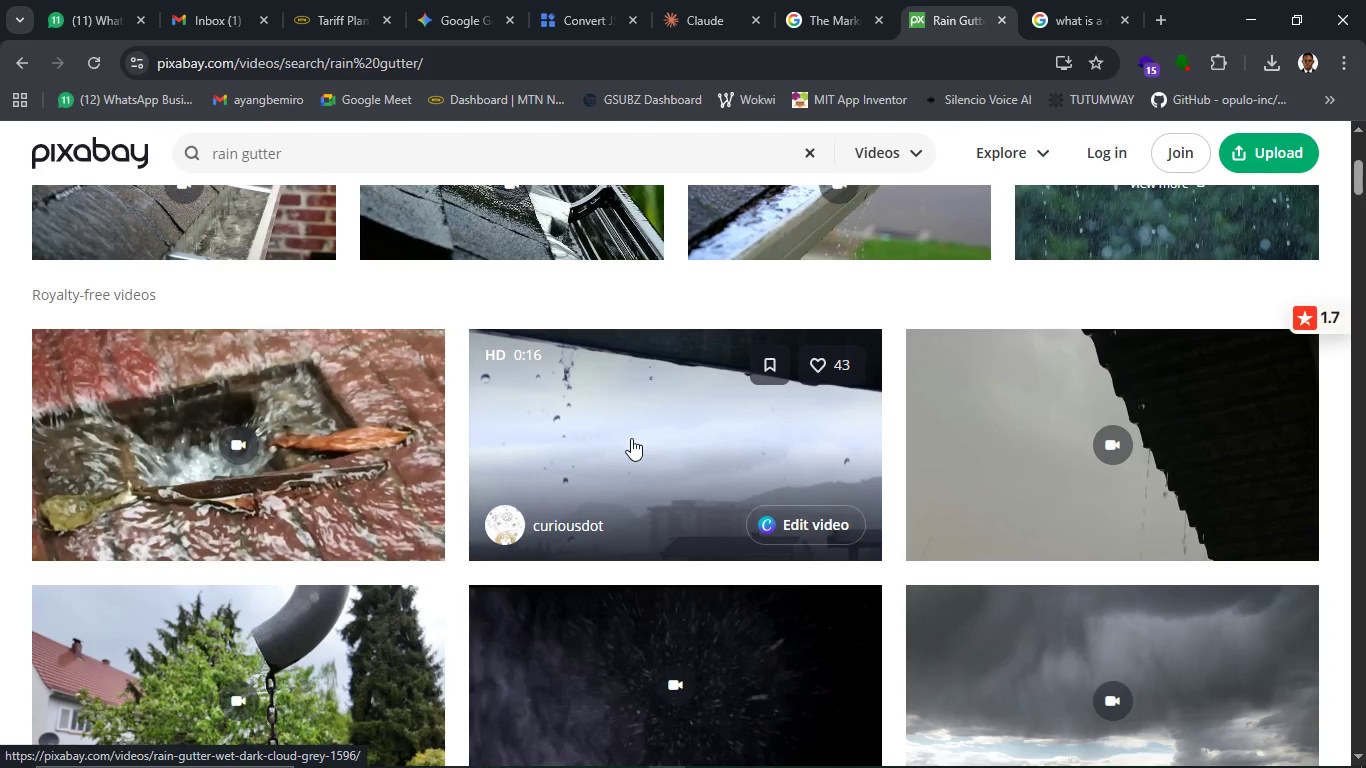 
wait(5.68)
 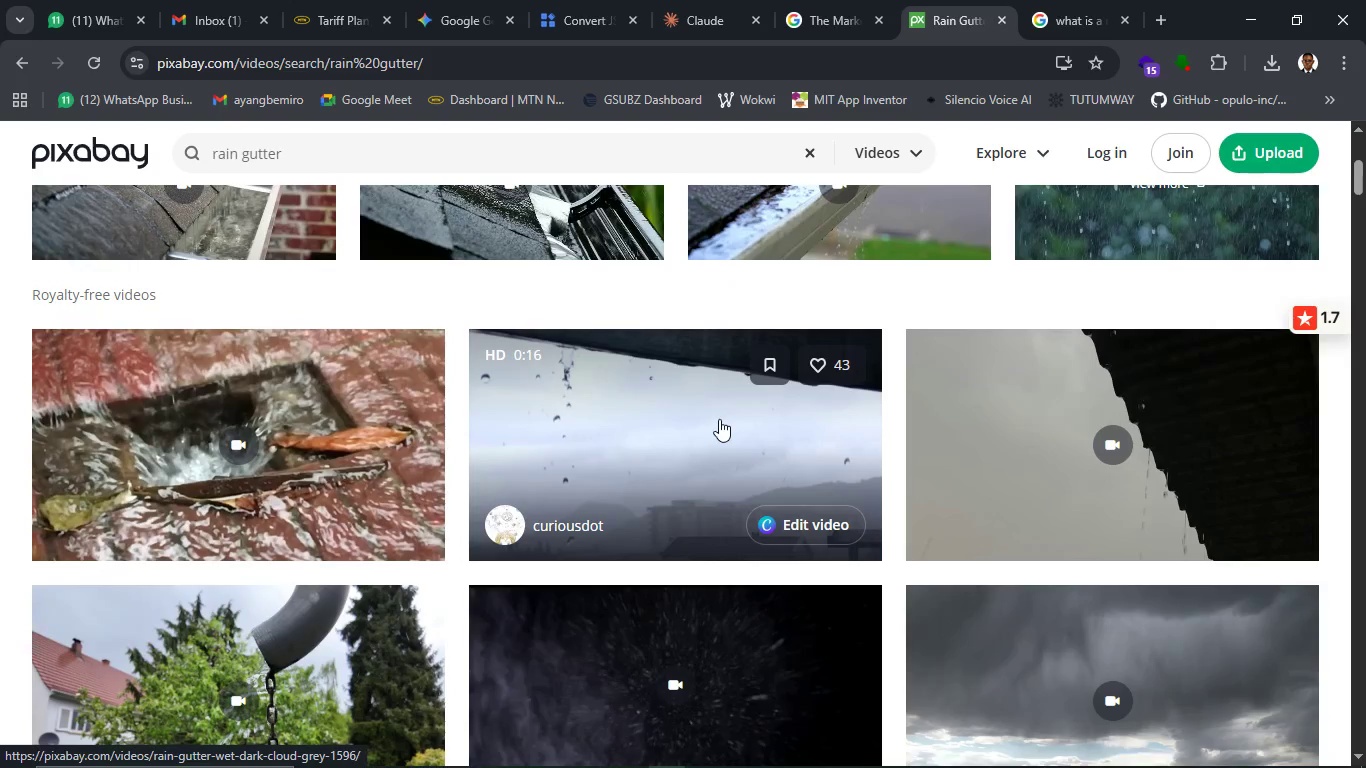 
mouse_move([665, 521])
 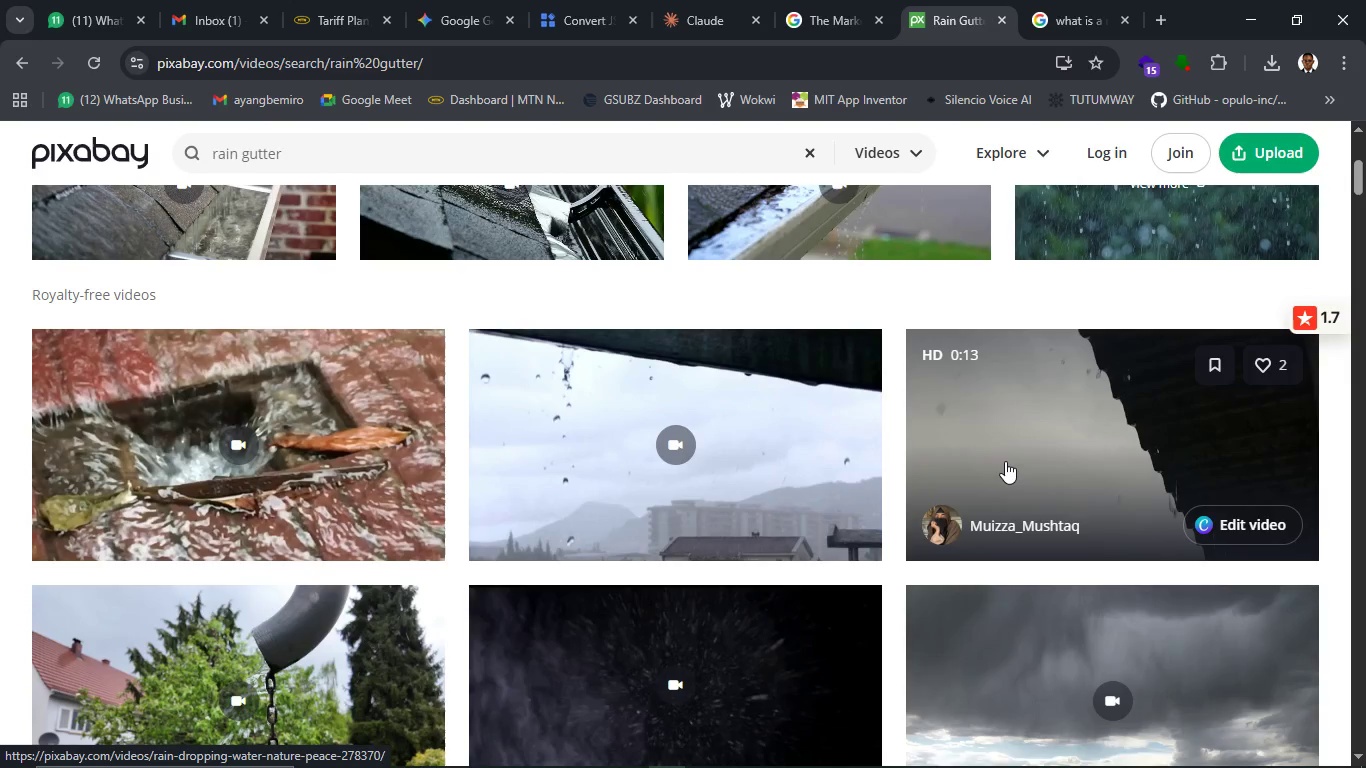 
wait(29.23)
 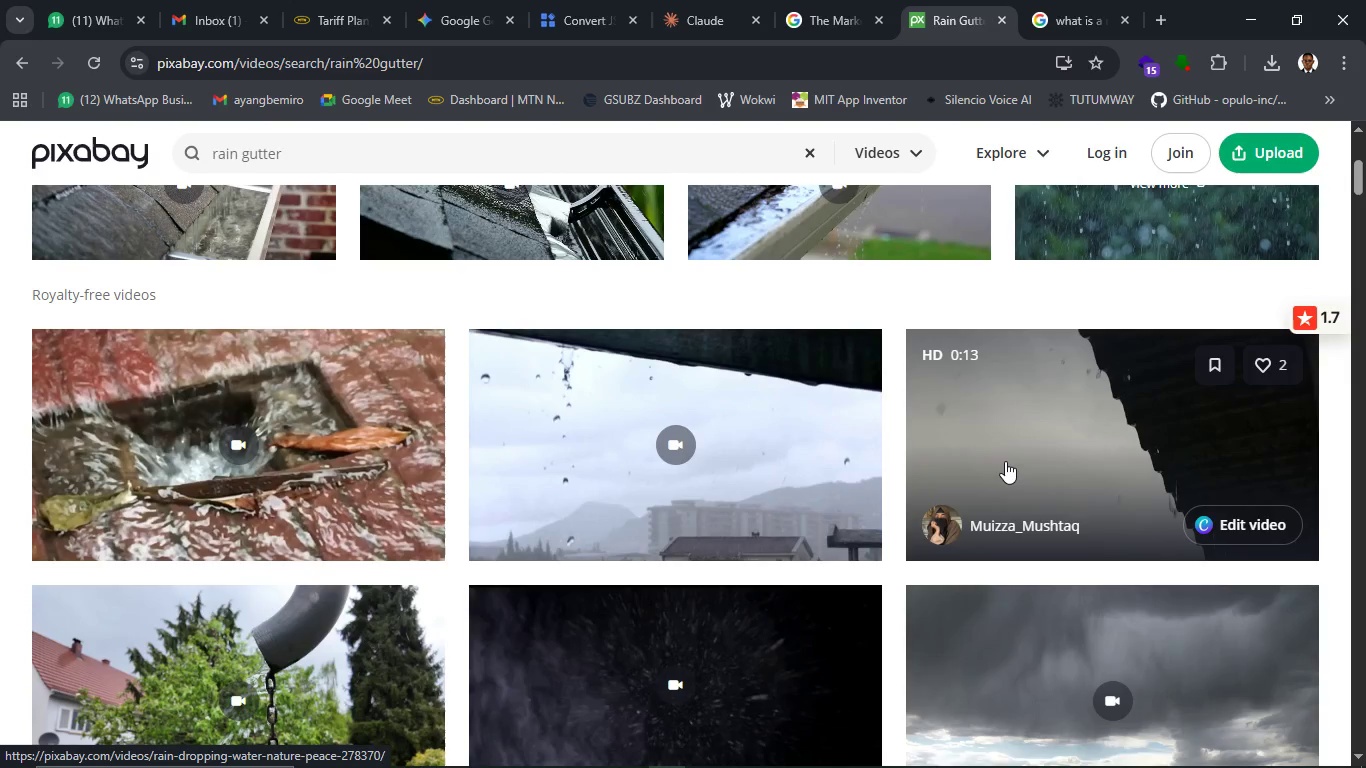 
right_click([692, 455])
 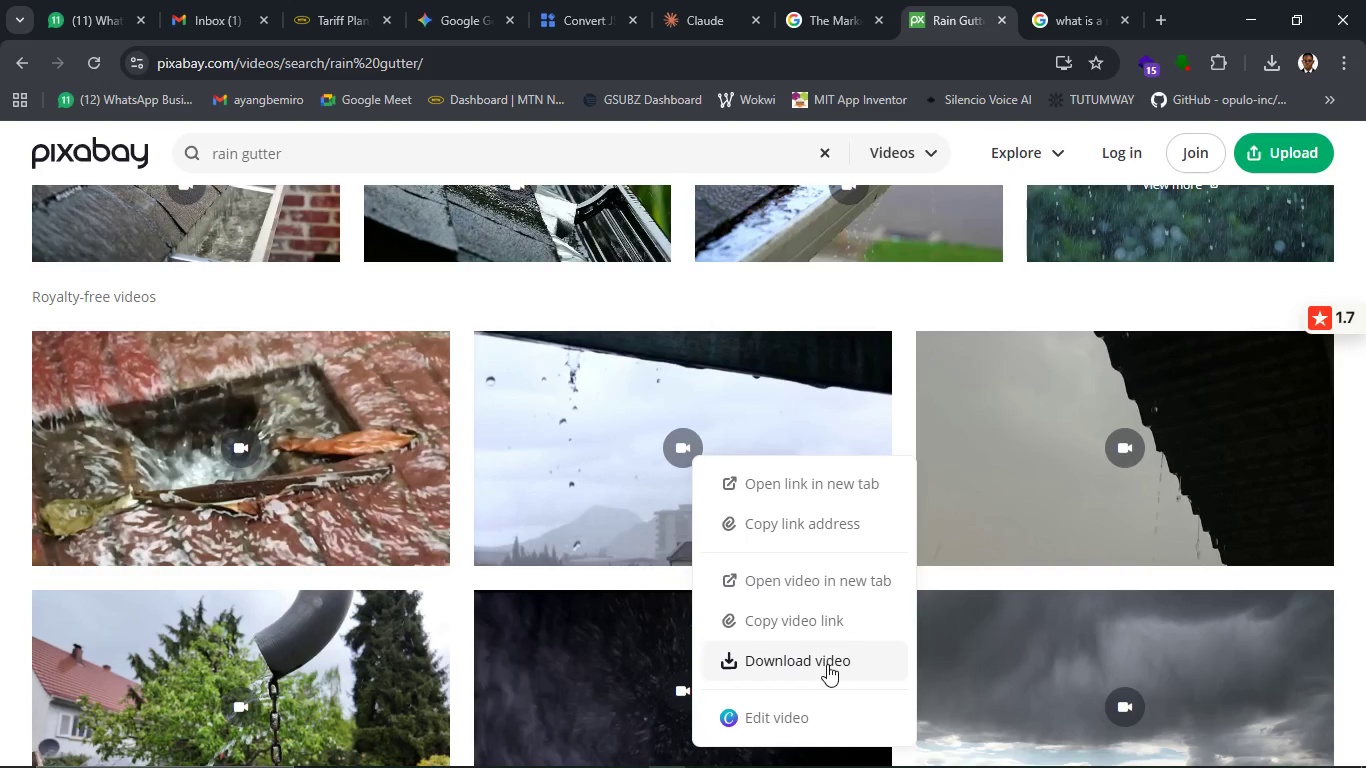 
left_click([827, 666])
 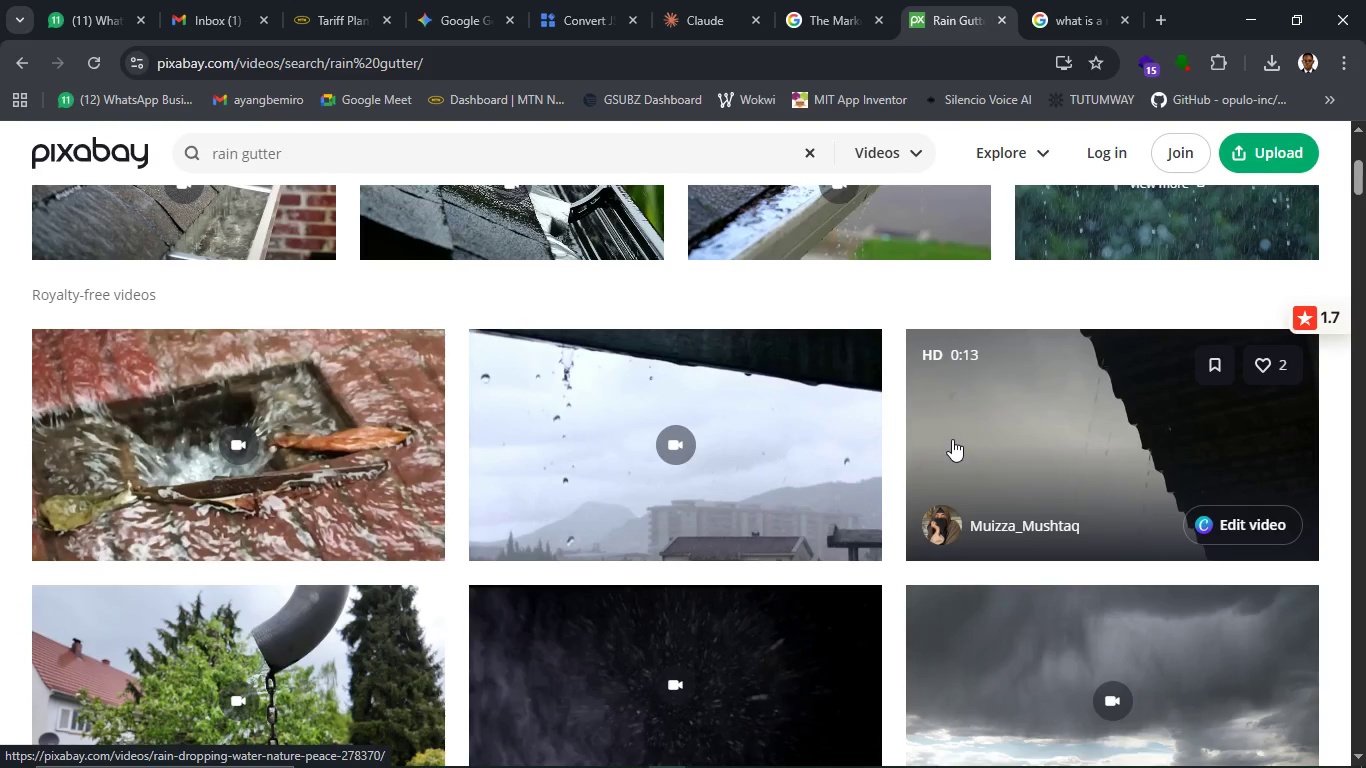 
wait(22.19)
 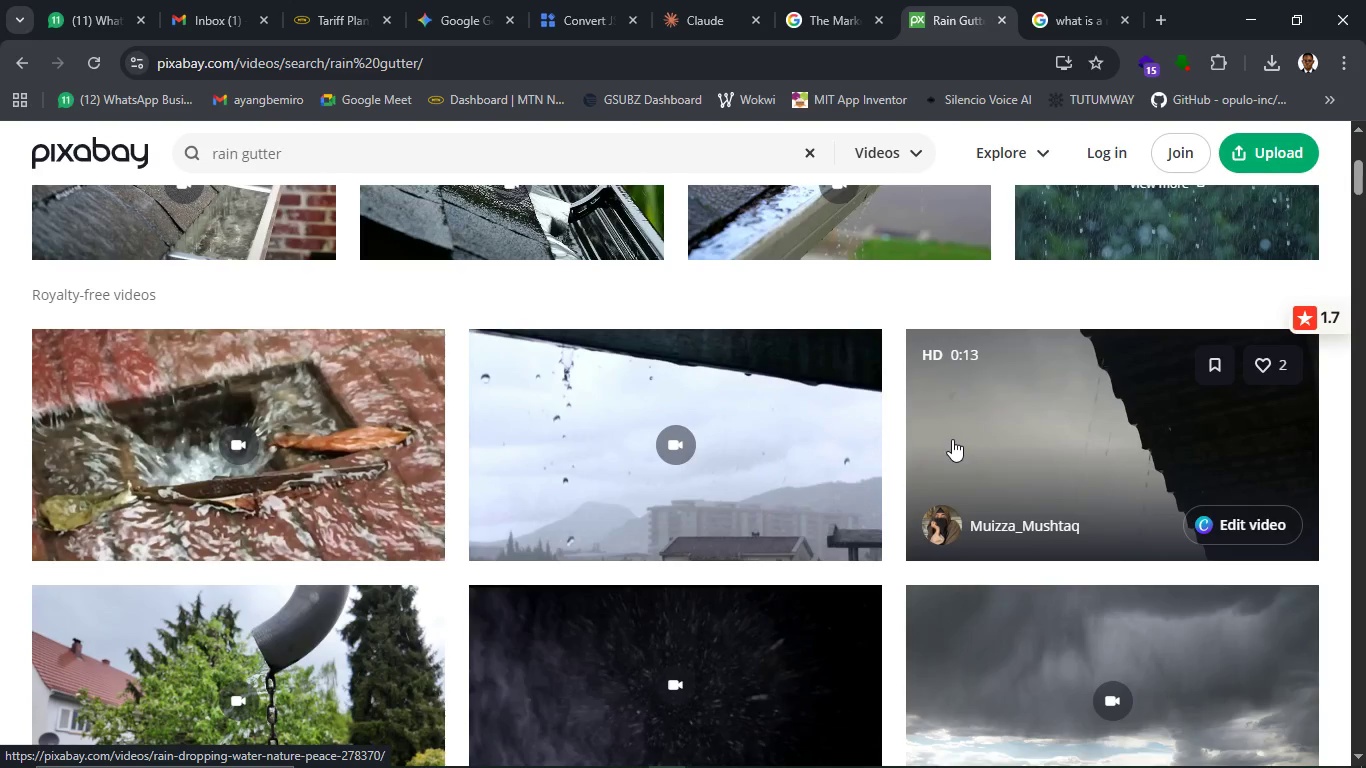 
left_click([949, 230])
 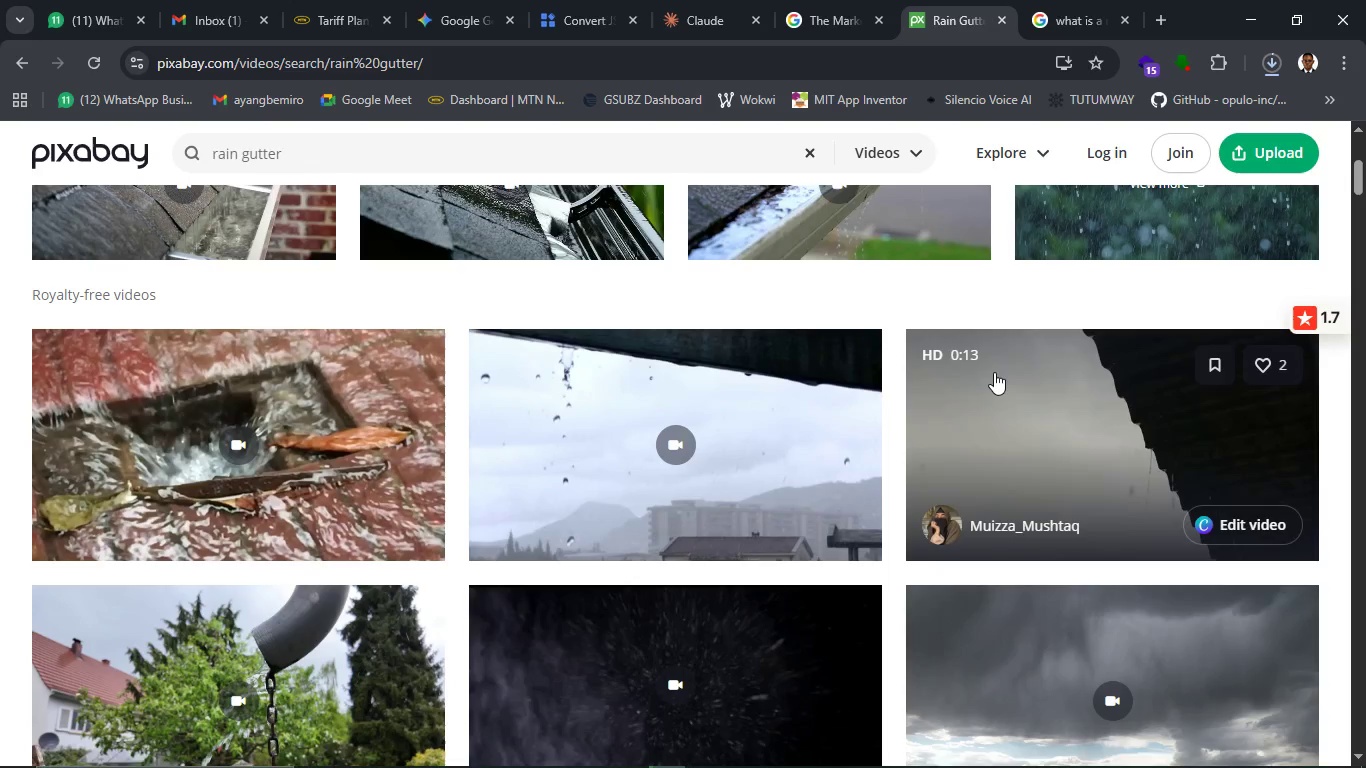 
right_click([994, 372])
 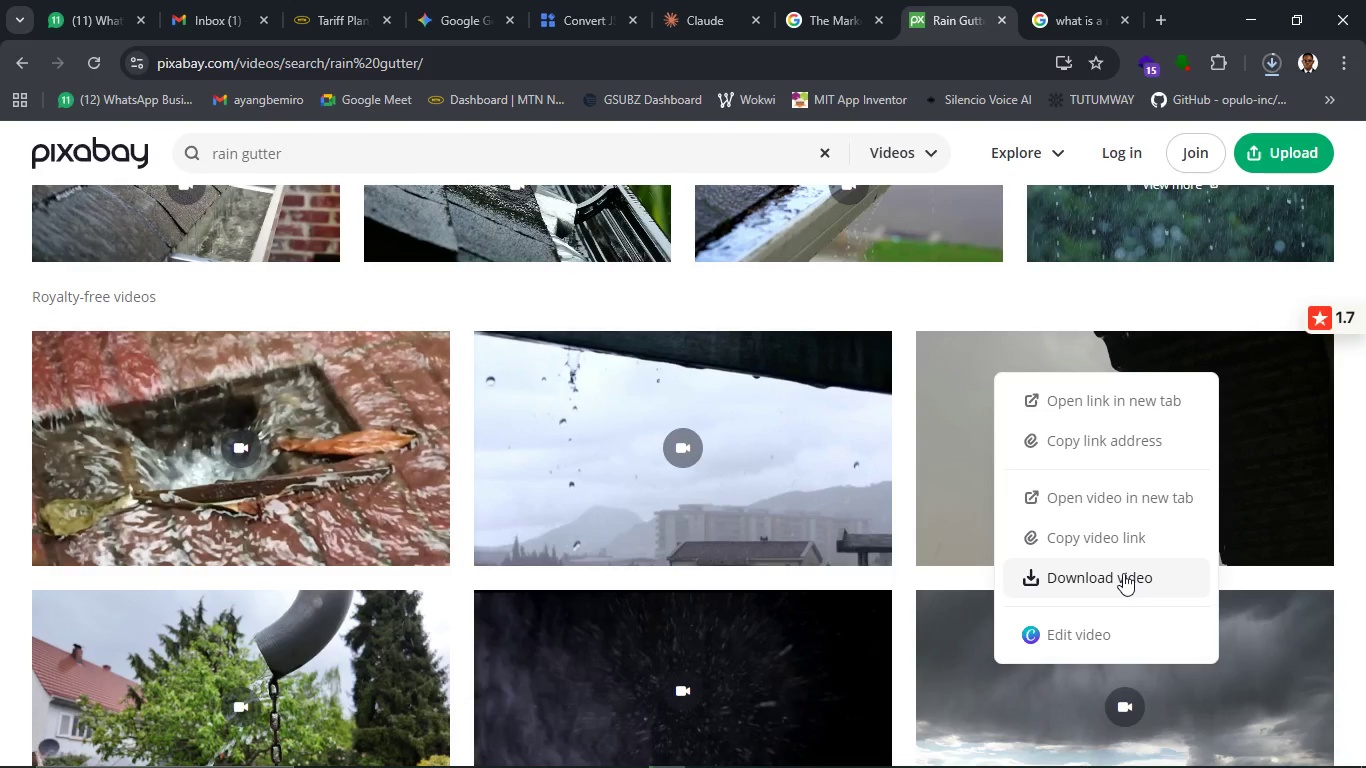 
left_click([1123, 573])
 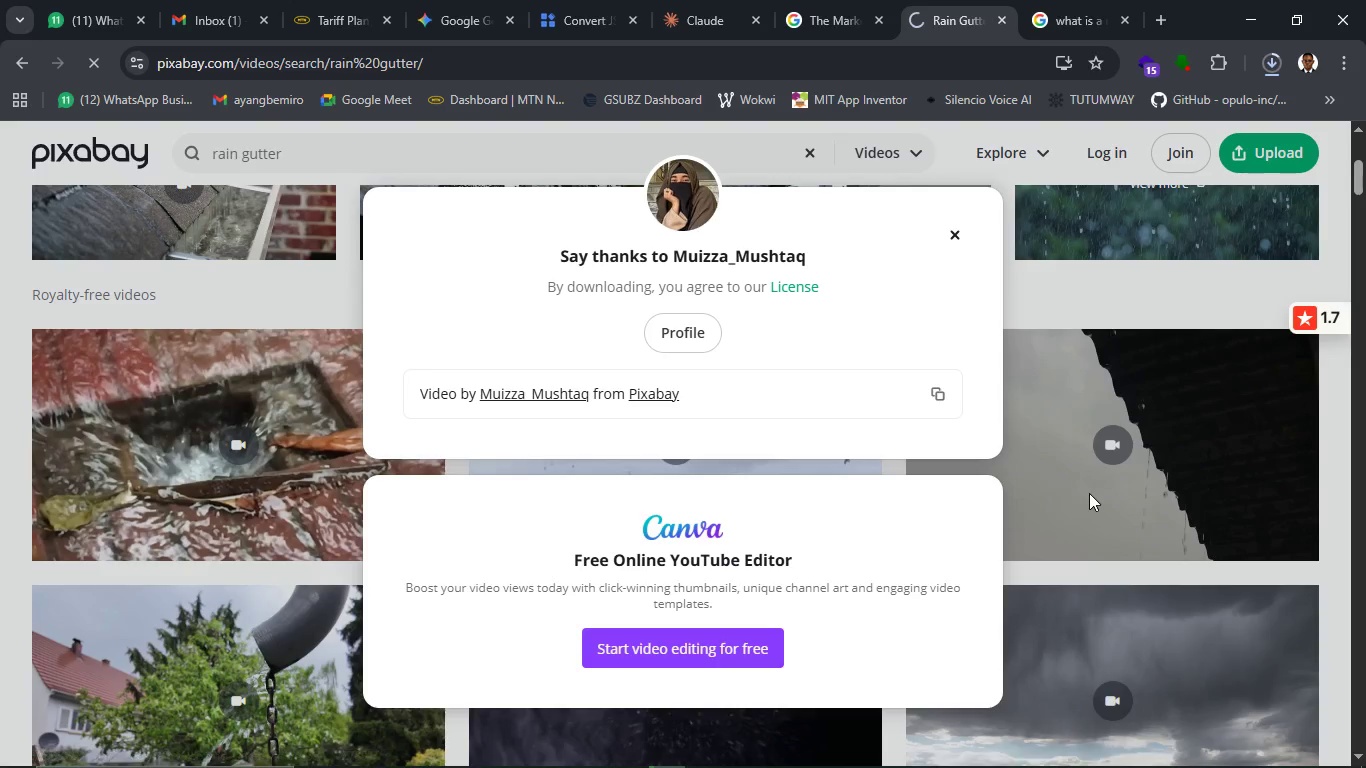 
wait(21.17)
 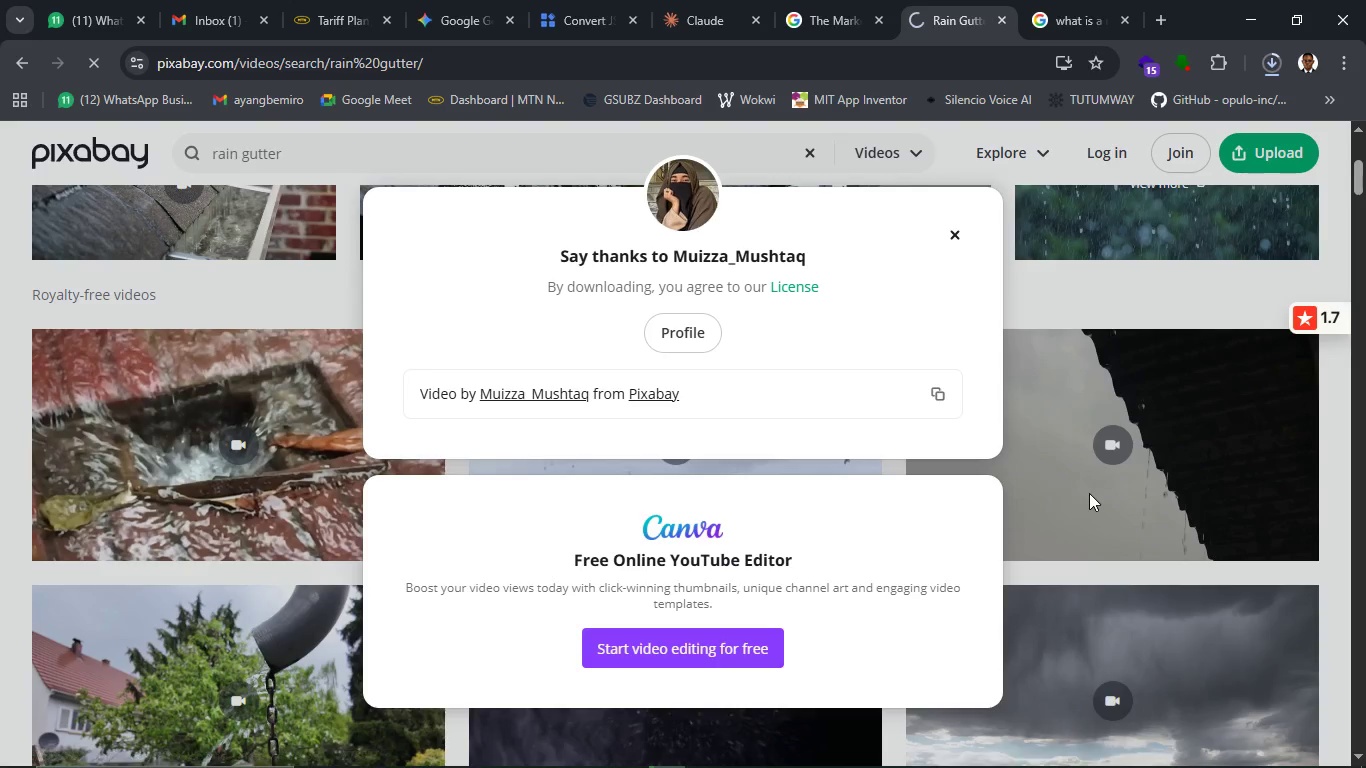 
left_click([953, 229])
 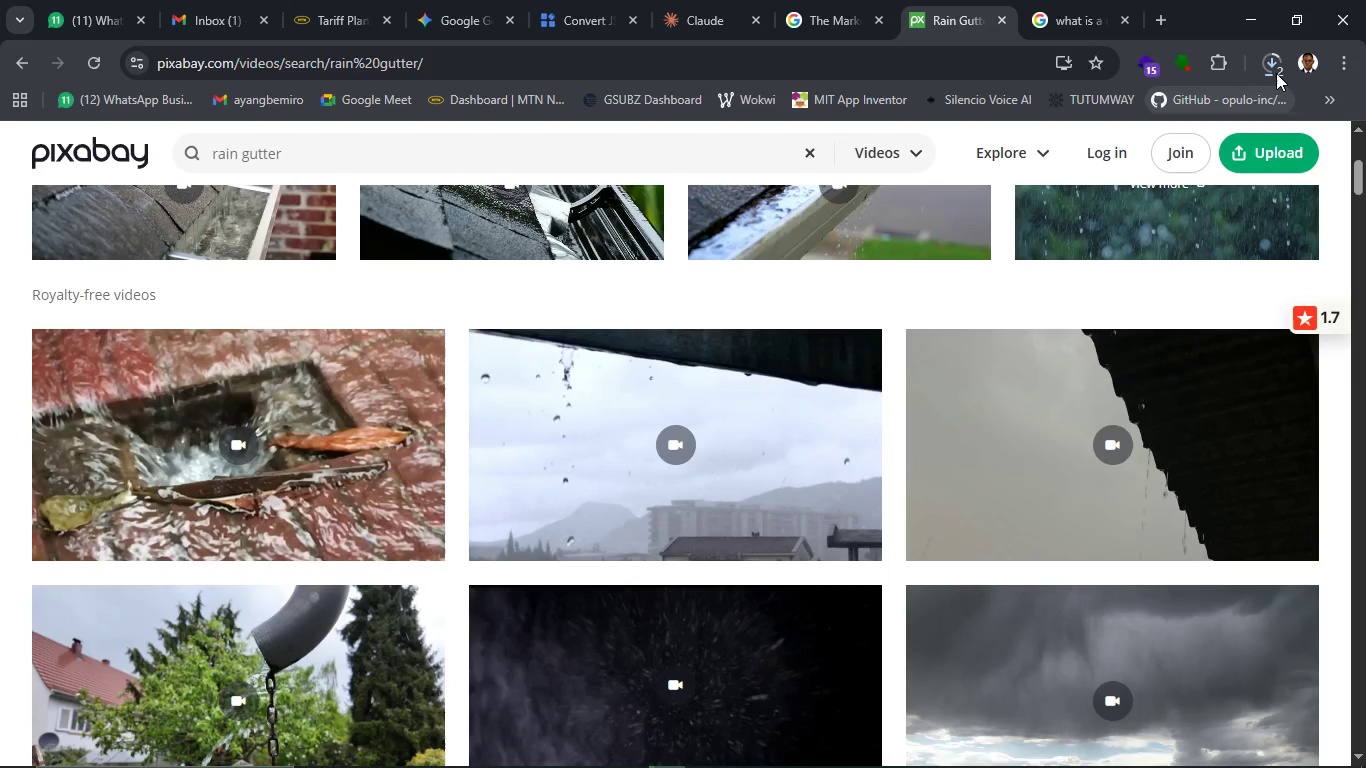 
left_click([1276, 73])
 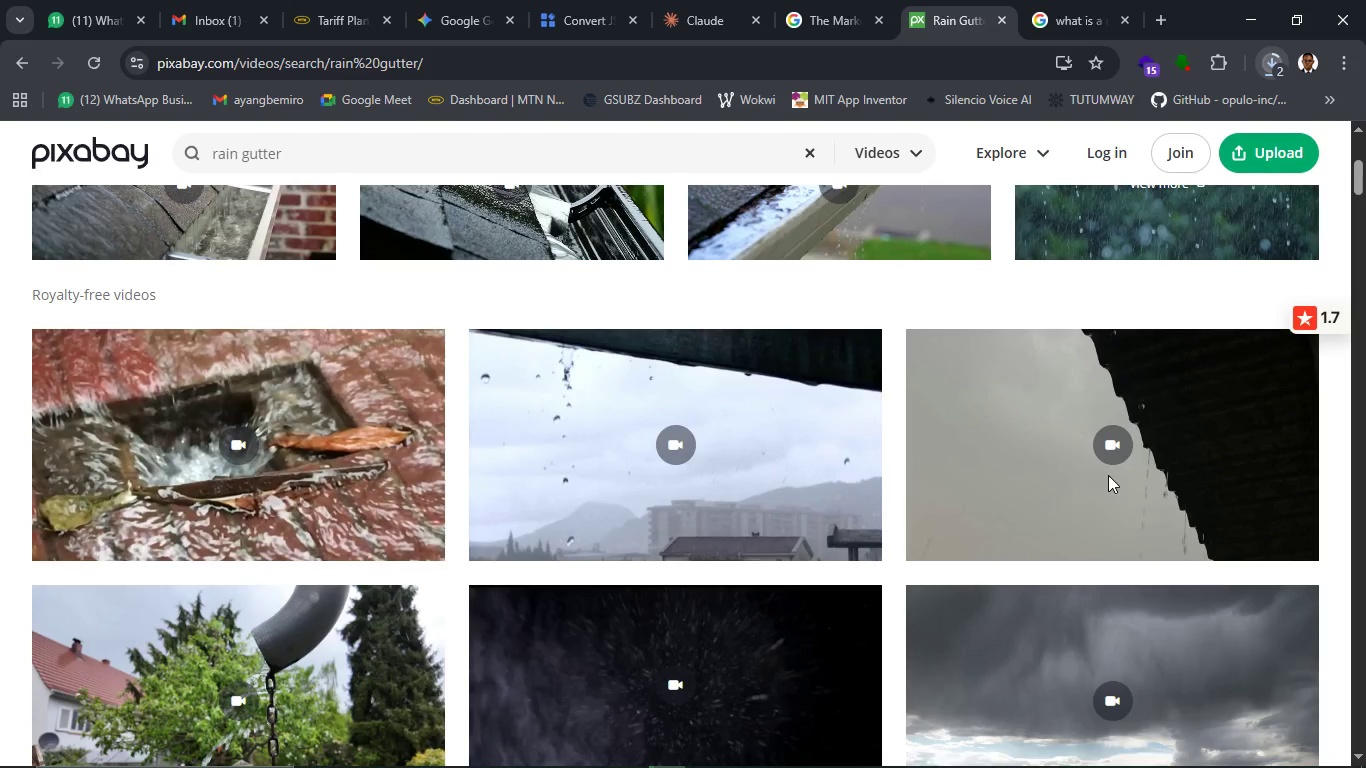 
mouse_move([1108, 519])
 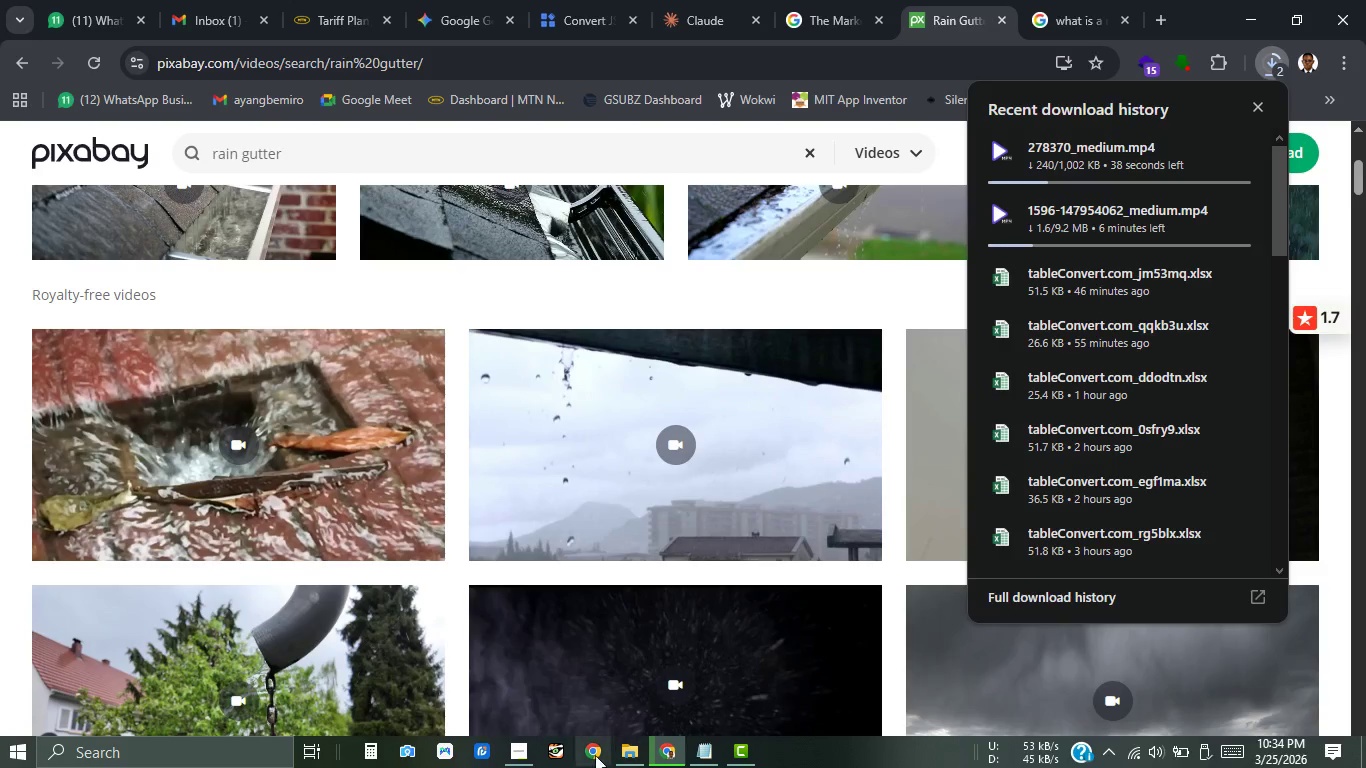 
left_click([511, 749])